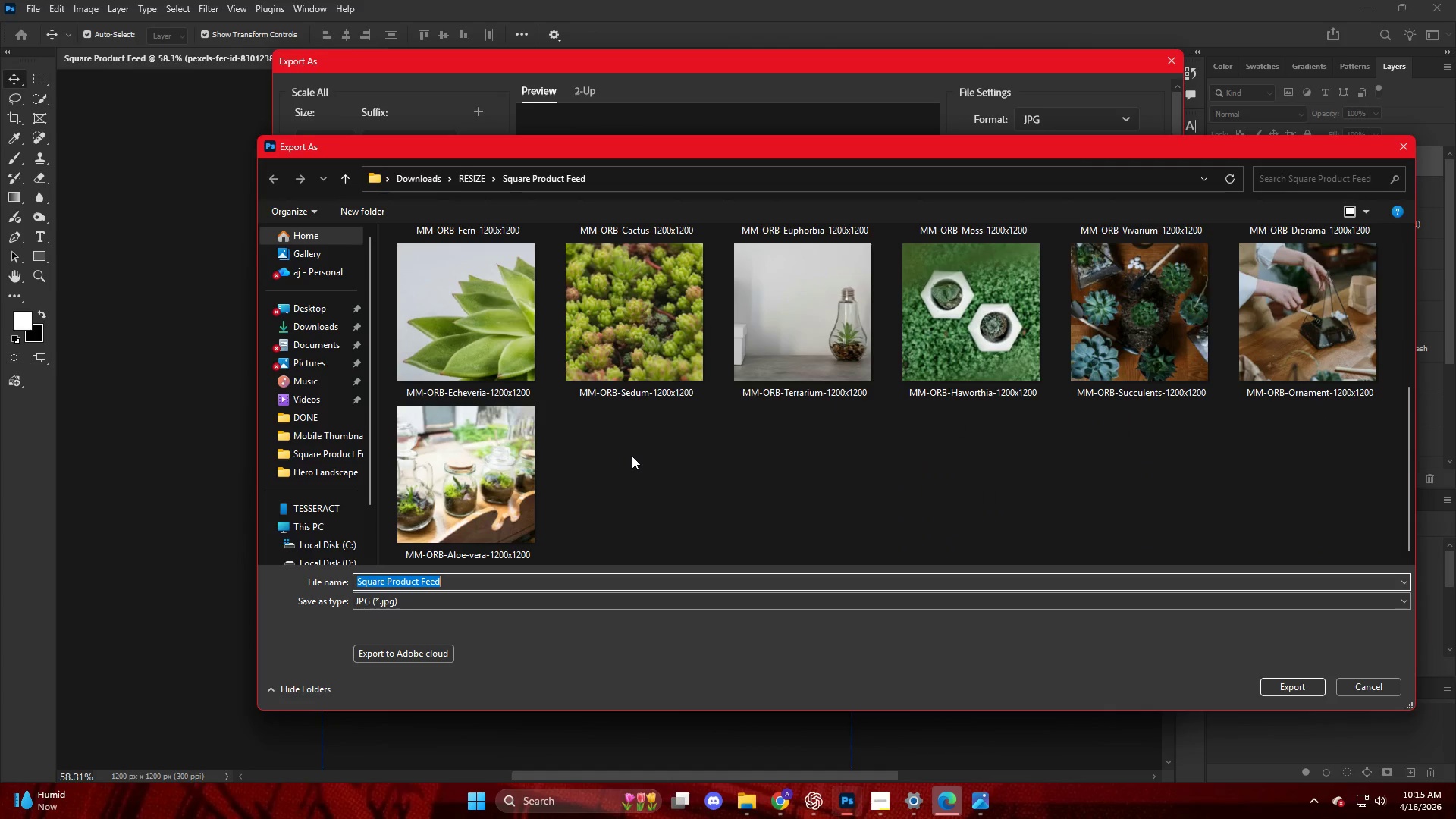 
left_click([476, 525])
 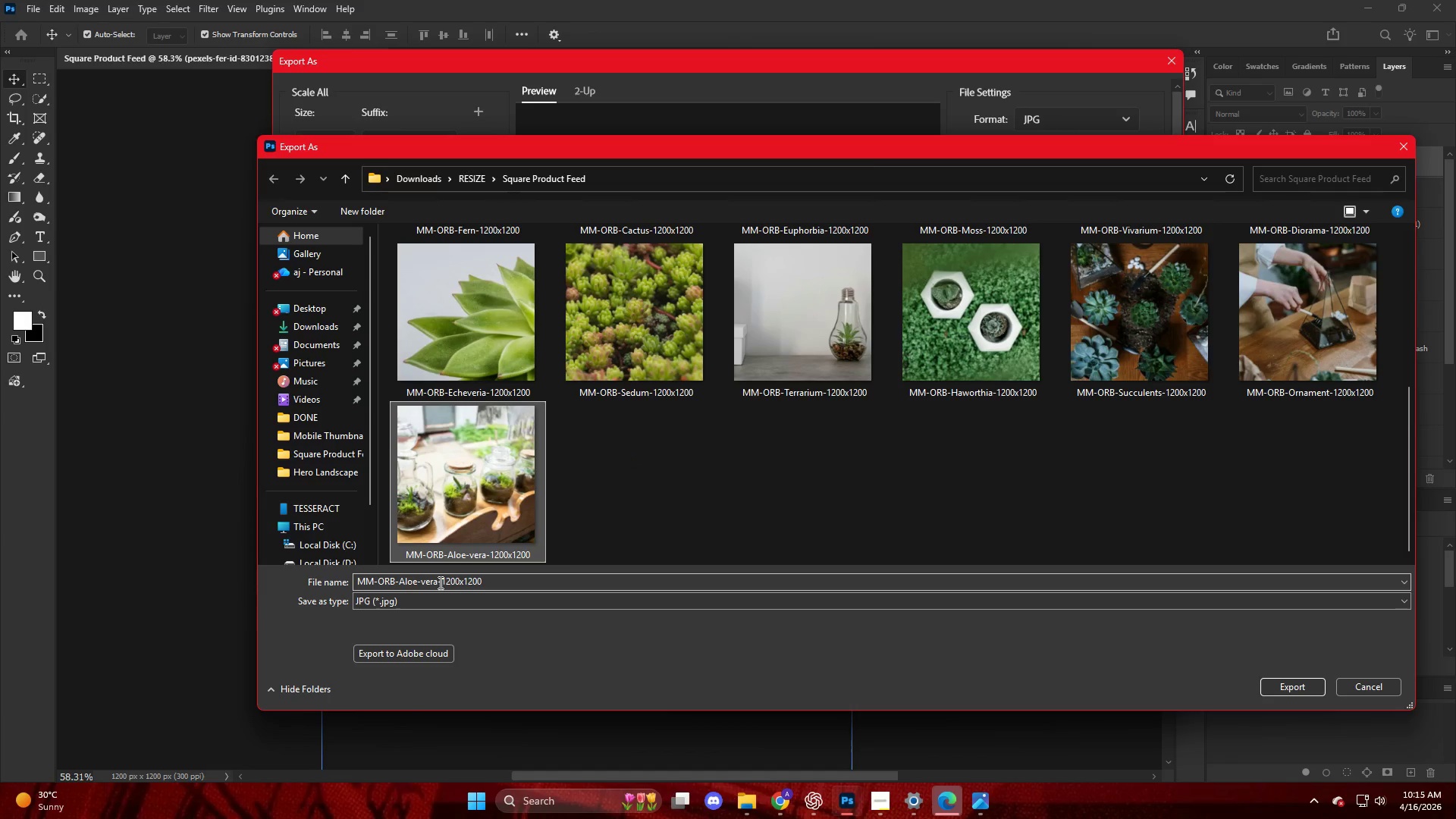 
double_click([438, 582])
 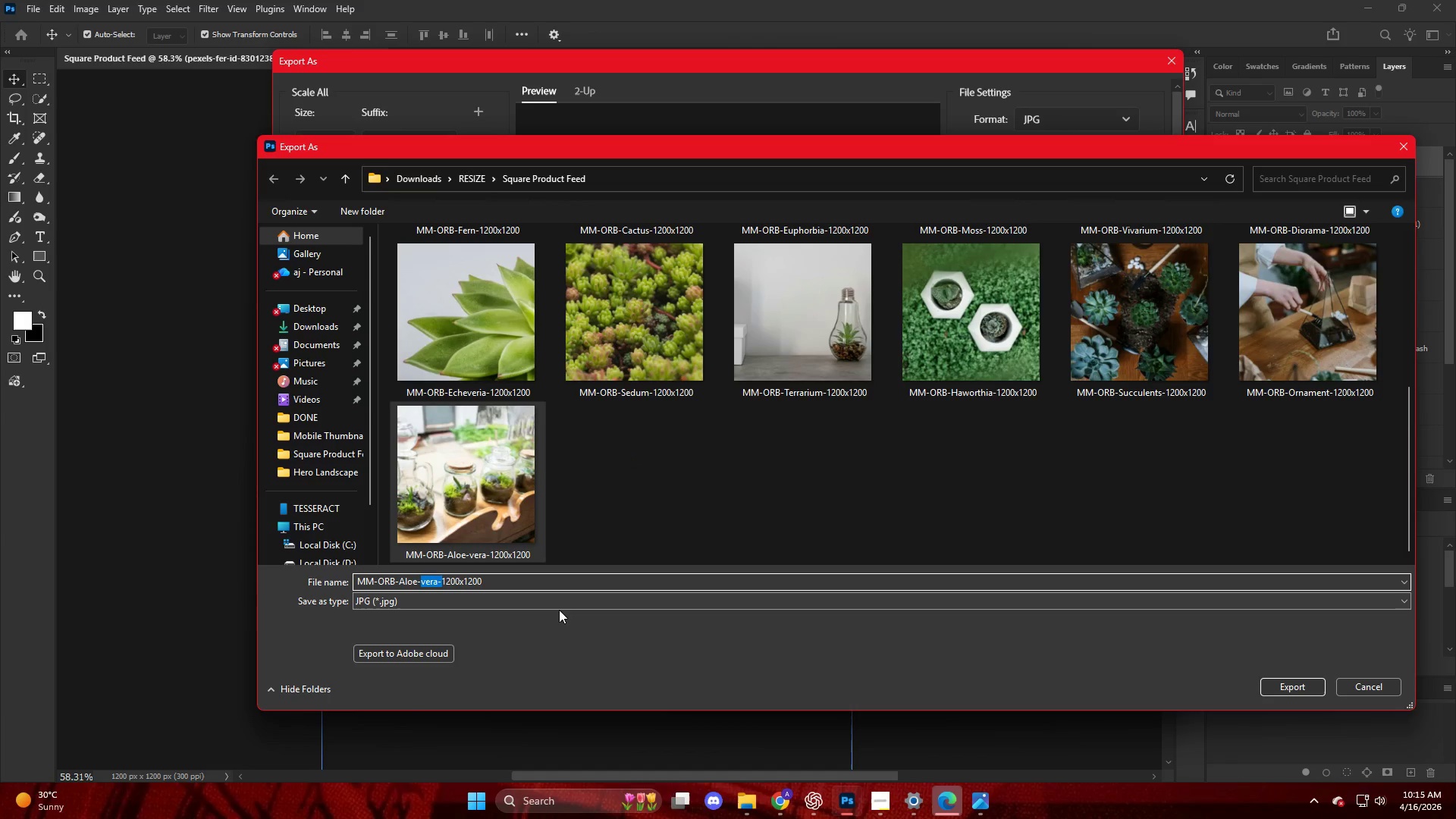 
key(ArrowLeft)
 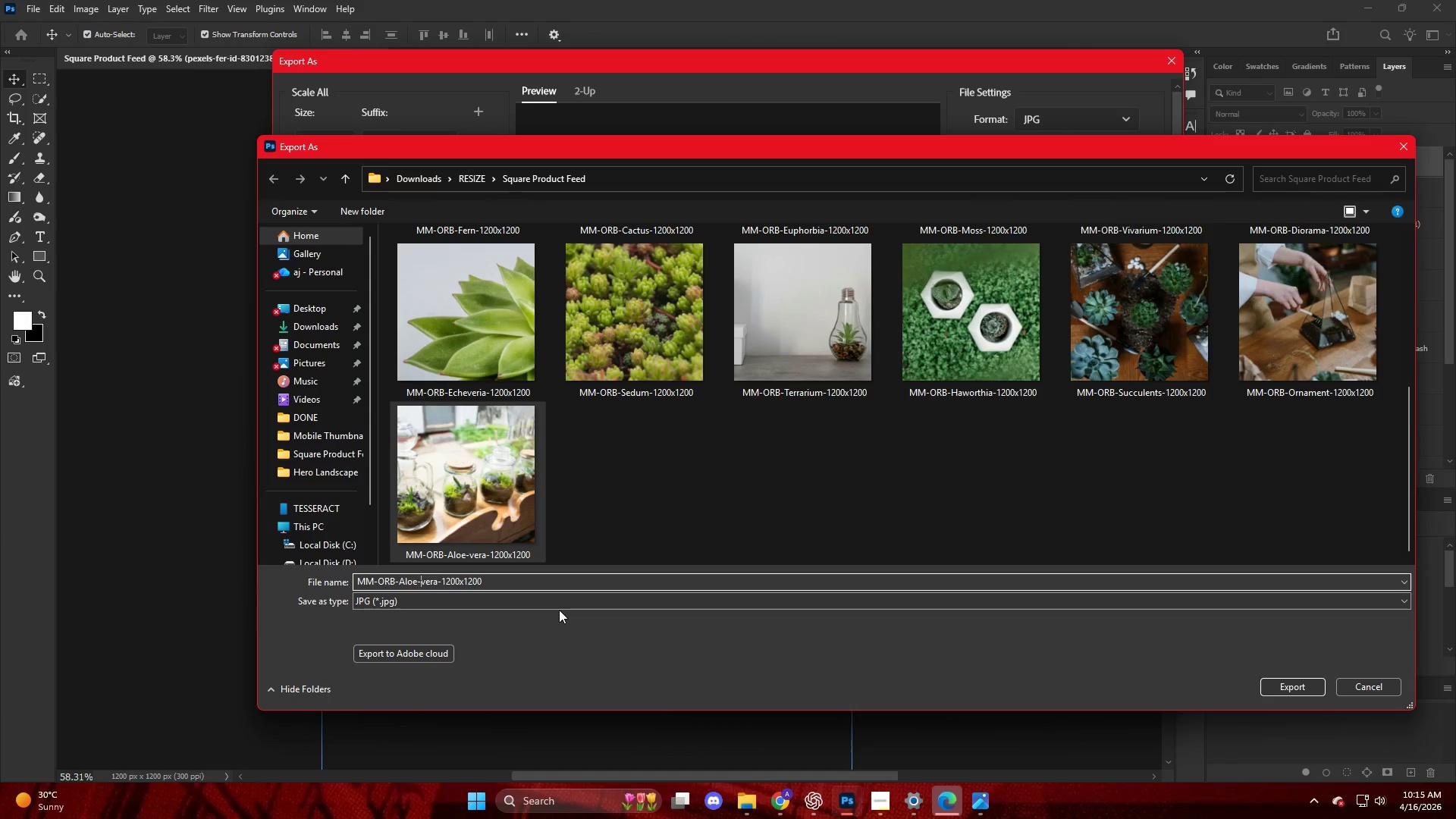 
key(ArrowRight)
 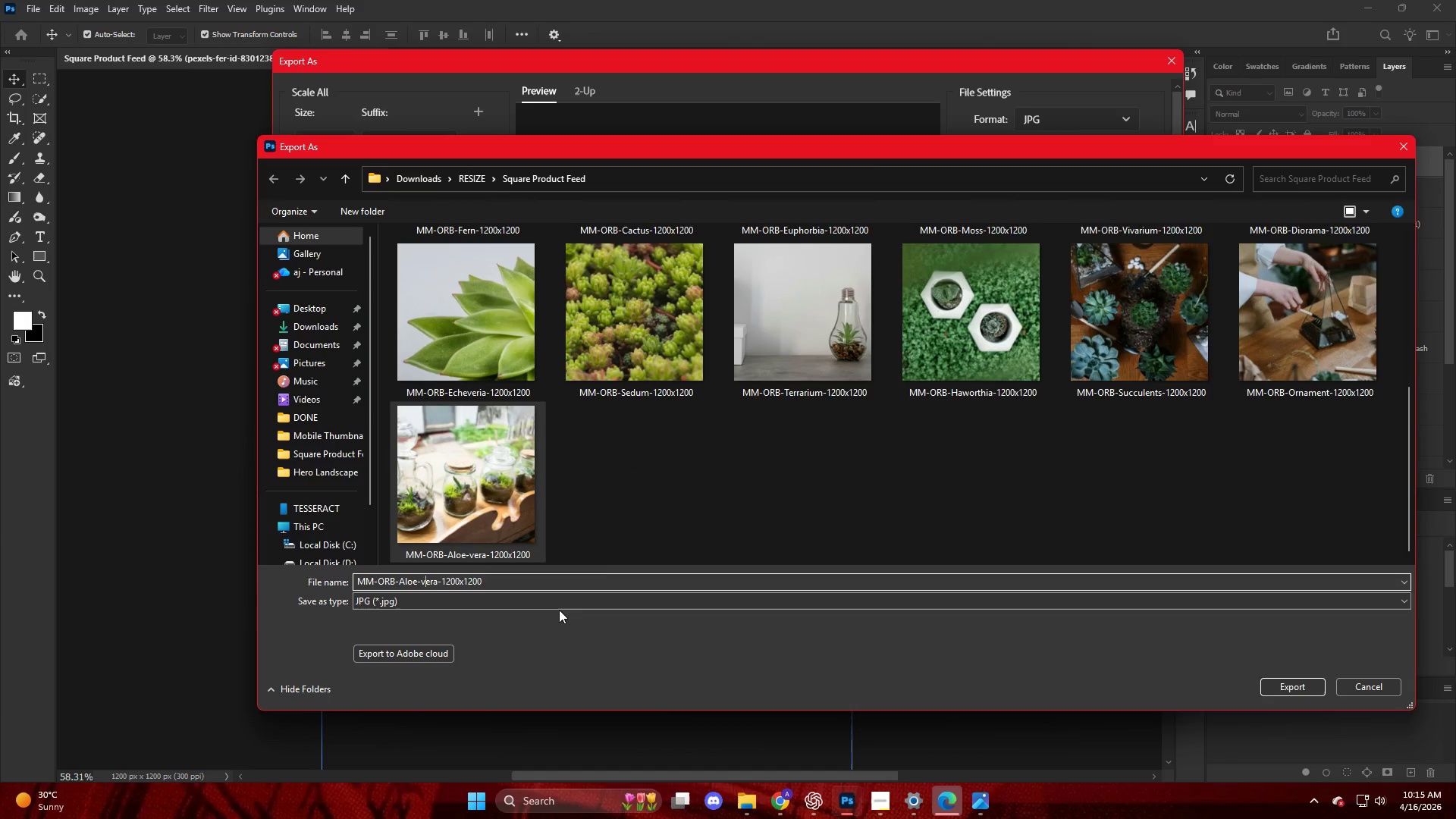 
key(ArrowRight)
 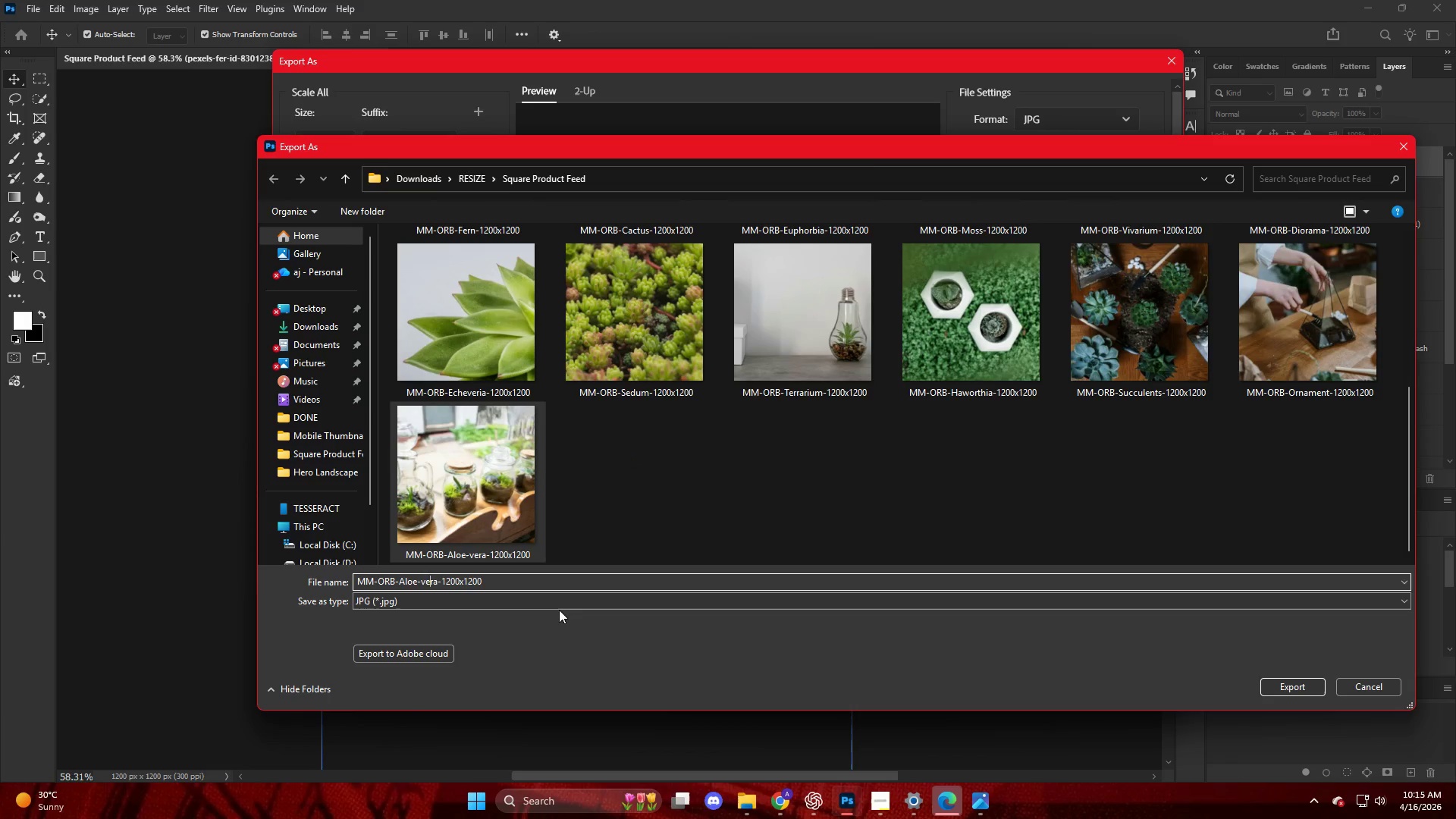 
key(ArrowRight)
 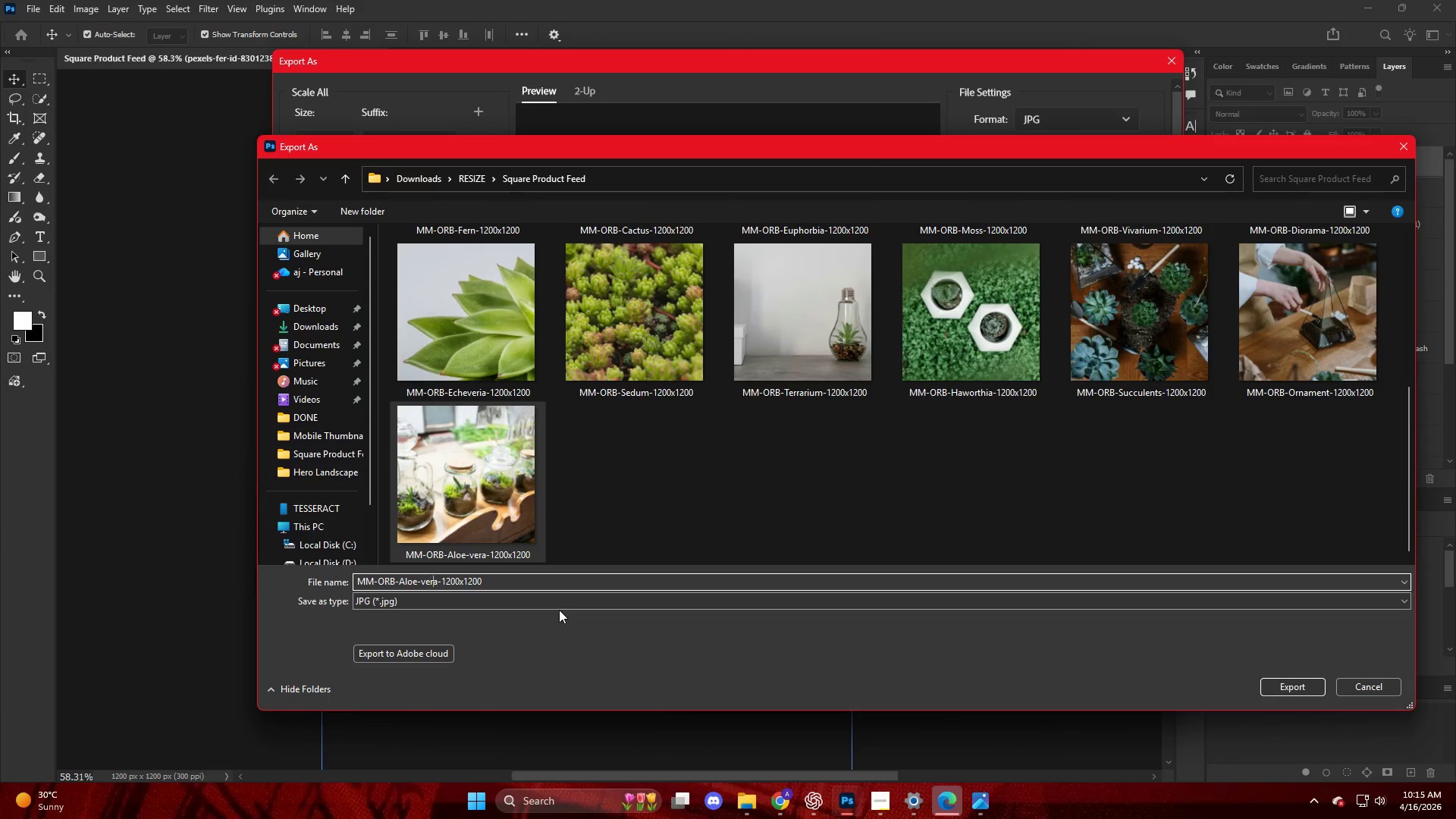 
key(ArrowRight)
 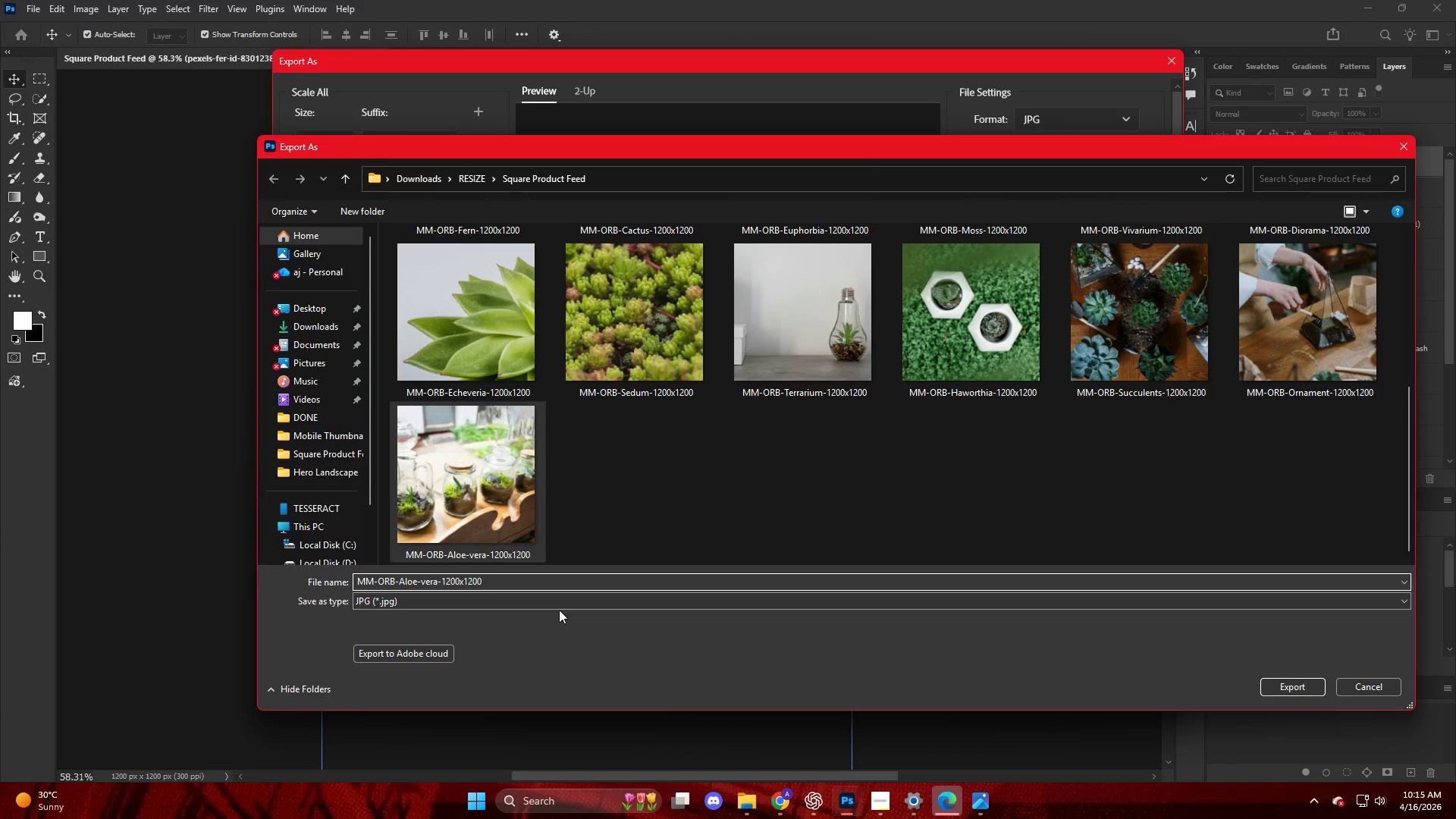 
key(Backspace)
key(Backspace)
key(Backspace)
key(Backspace)
key(Backspace)
key(Backspace)
key(Backspace)
key(Backspace)
key(Backspace)
type(Seedlings)
 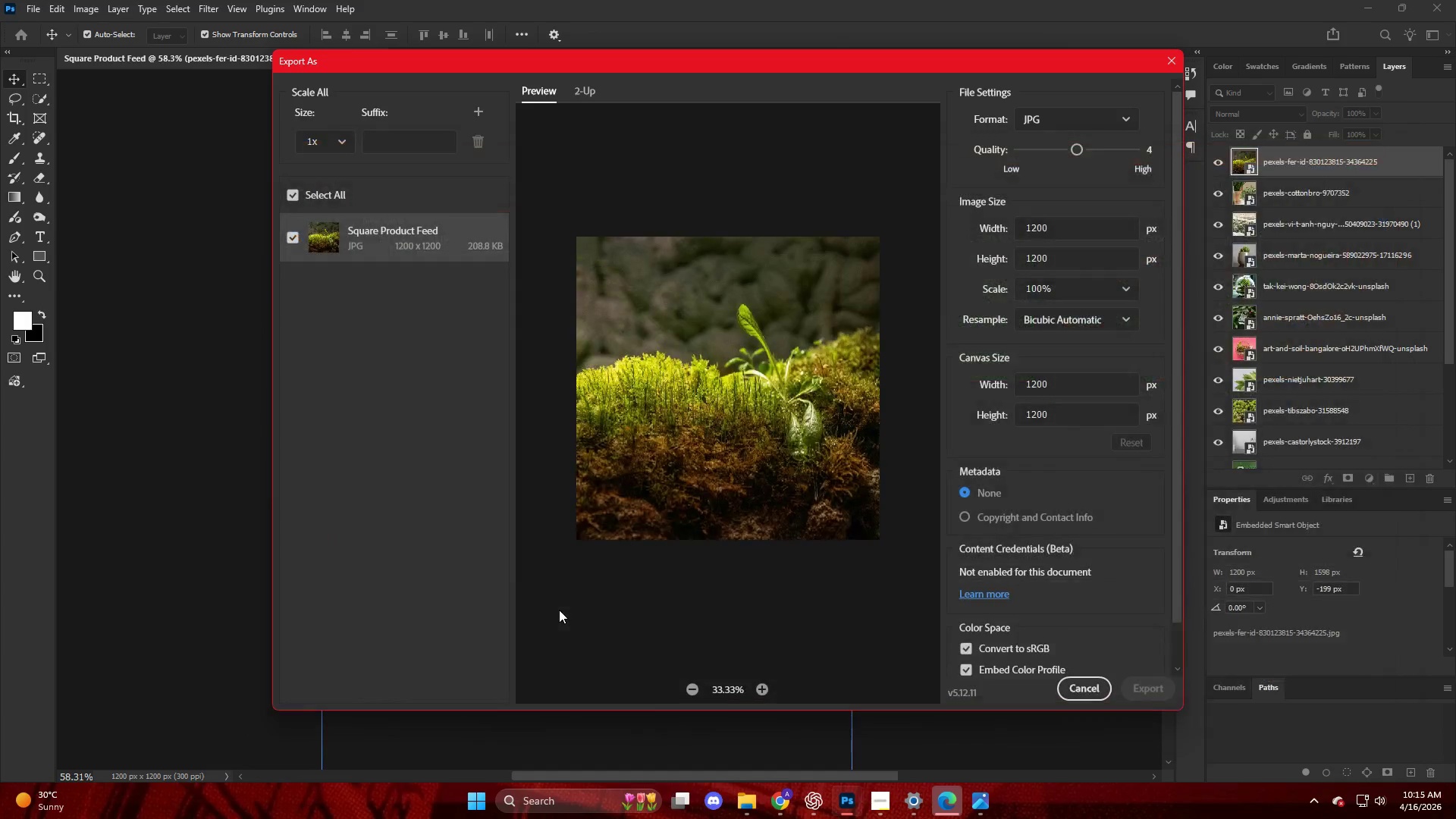 
 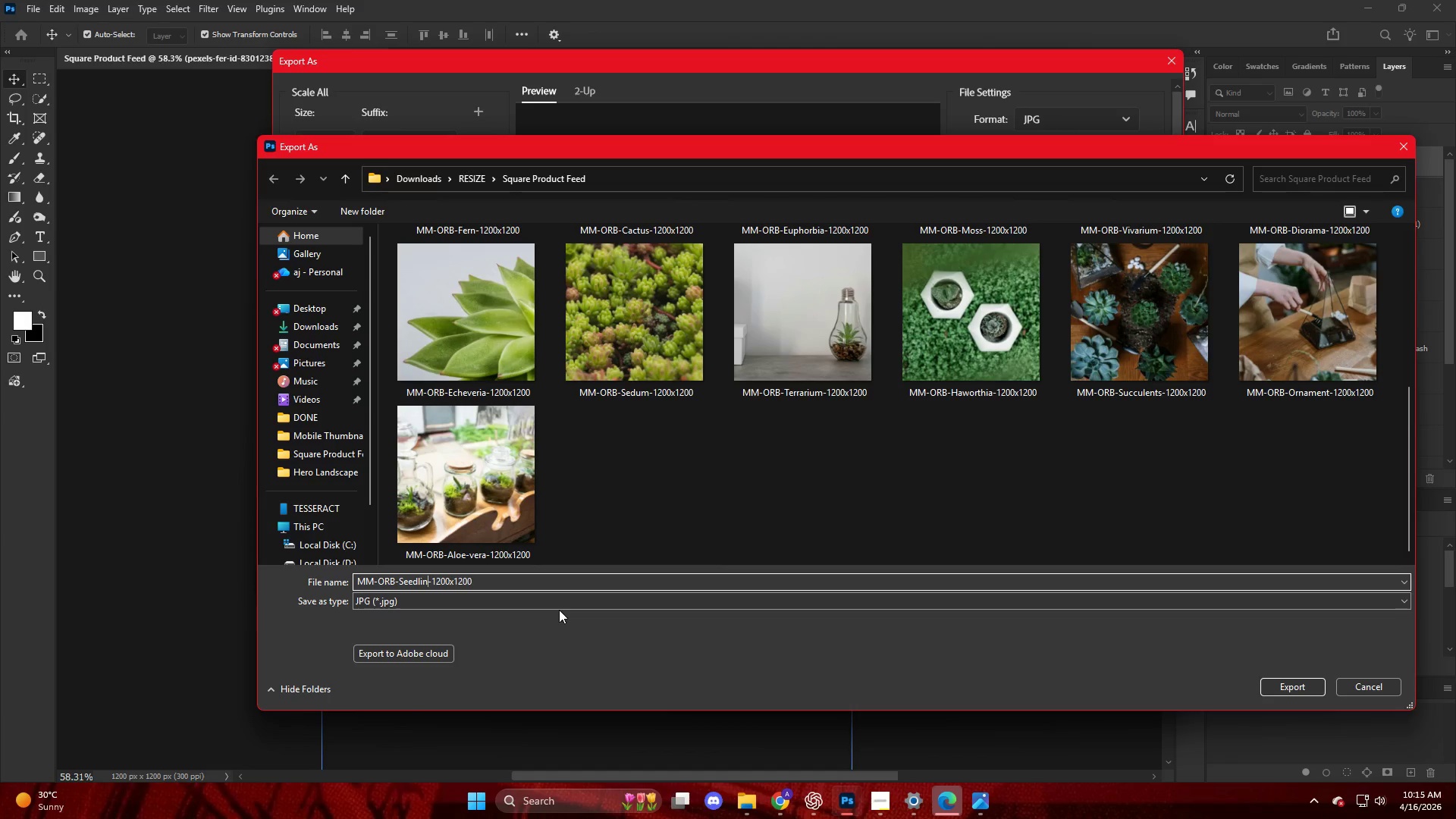 
key(Enter)
 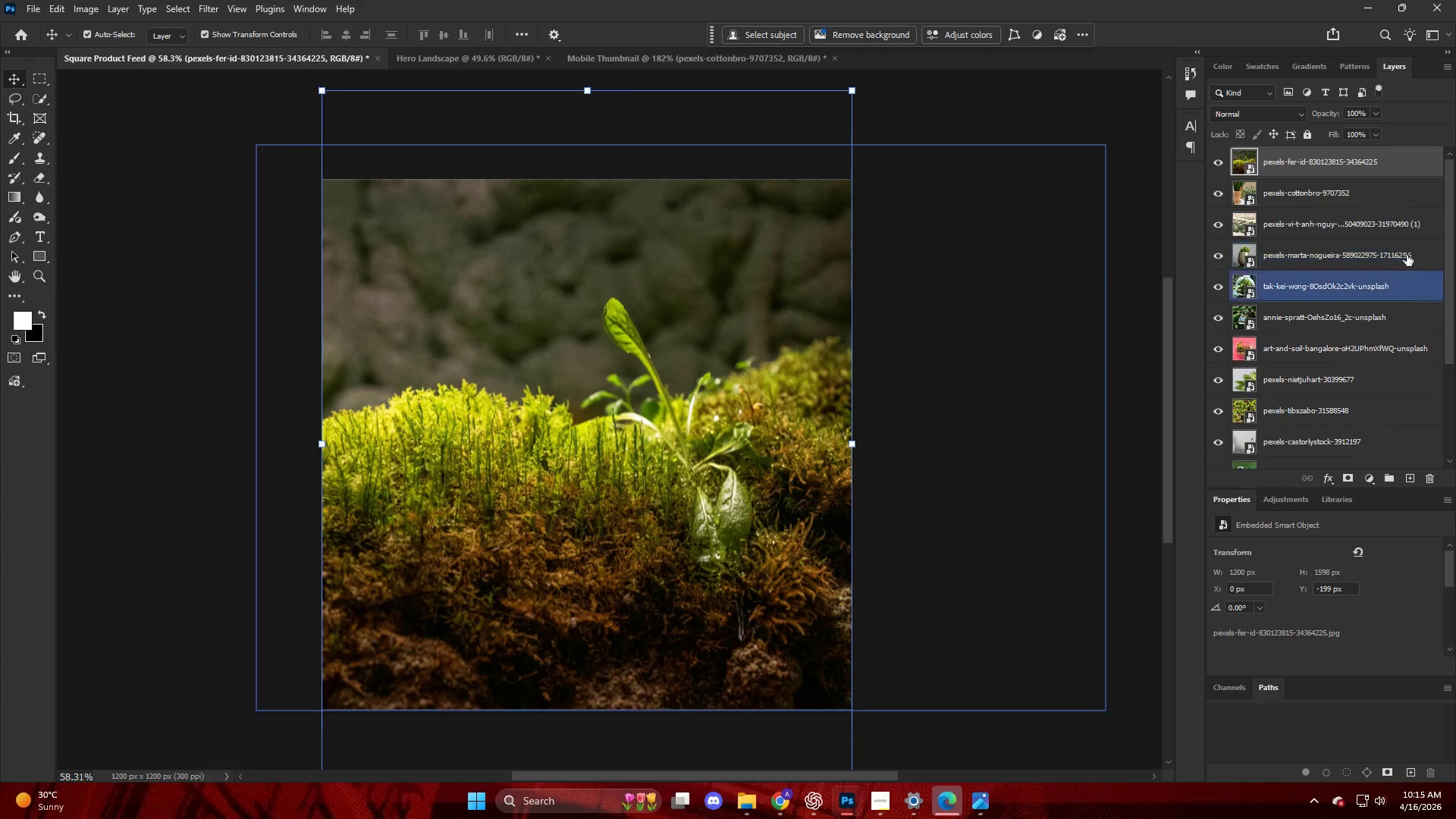 
left_click_drag(start_coordinate=[1295, 164], to_coordinate=[616, 340])
 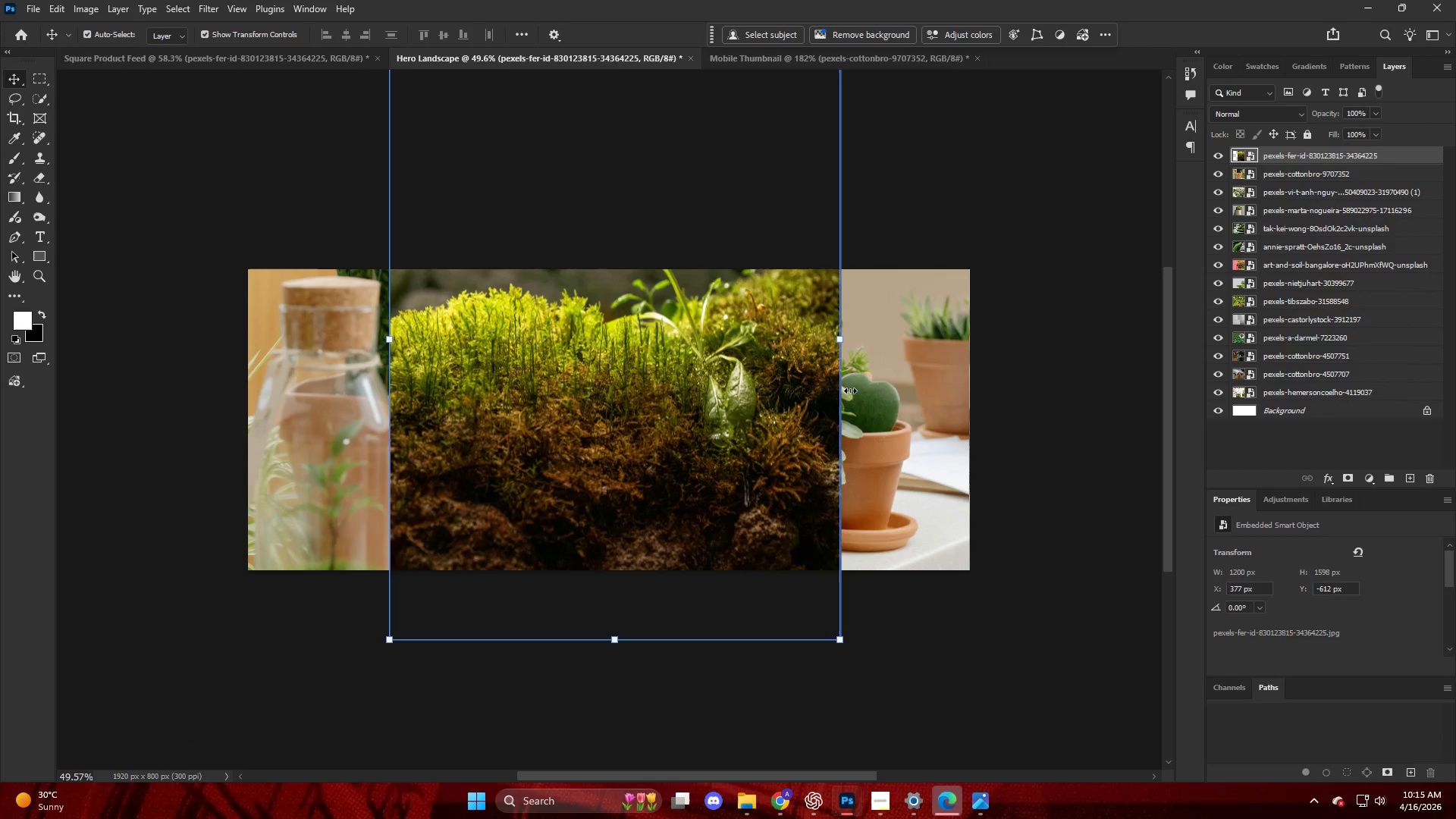 
hold_key(key=AltLeft, duration=1.81)
left_click_drag(start_coordinate=[848, 340], to_coordinate=[978, 388])
 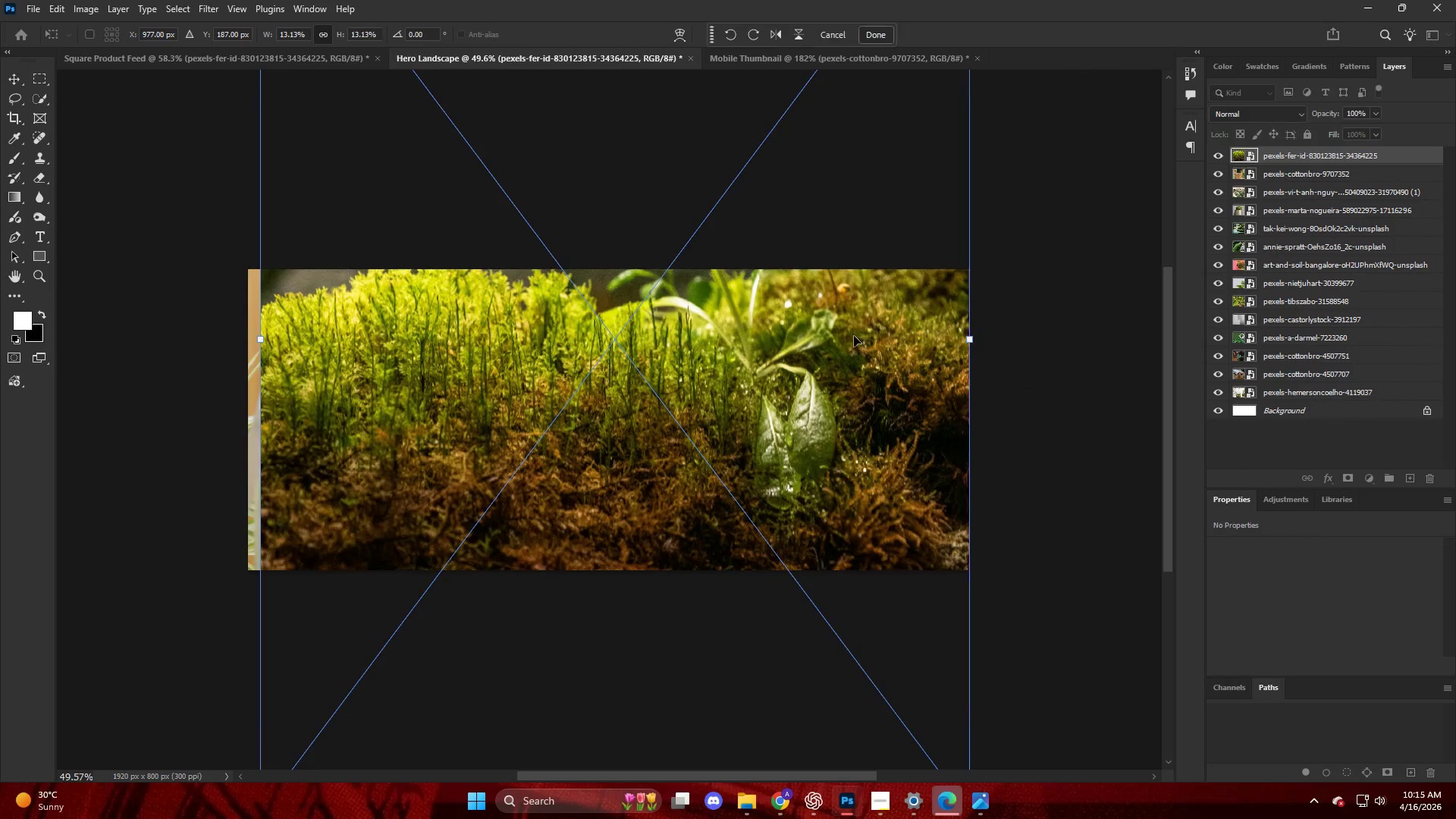 
left_click_drag(start_coordinate=[855, 338], to_coordinate=[840, 502])
 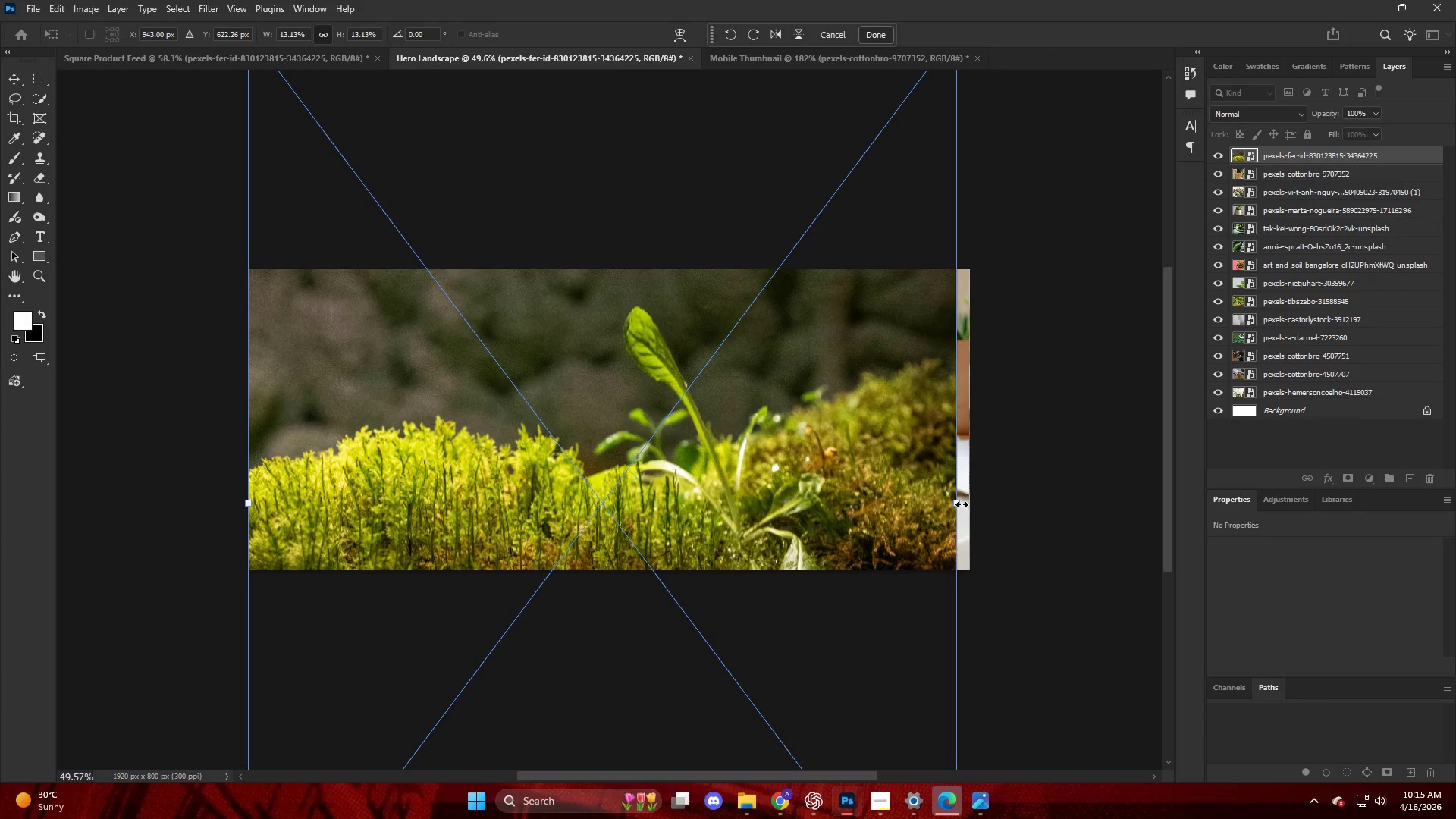 
left_click_drag(start_coordinate=[959, 503], to_coordinate=[968, 504])
 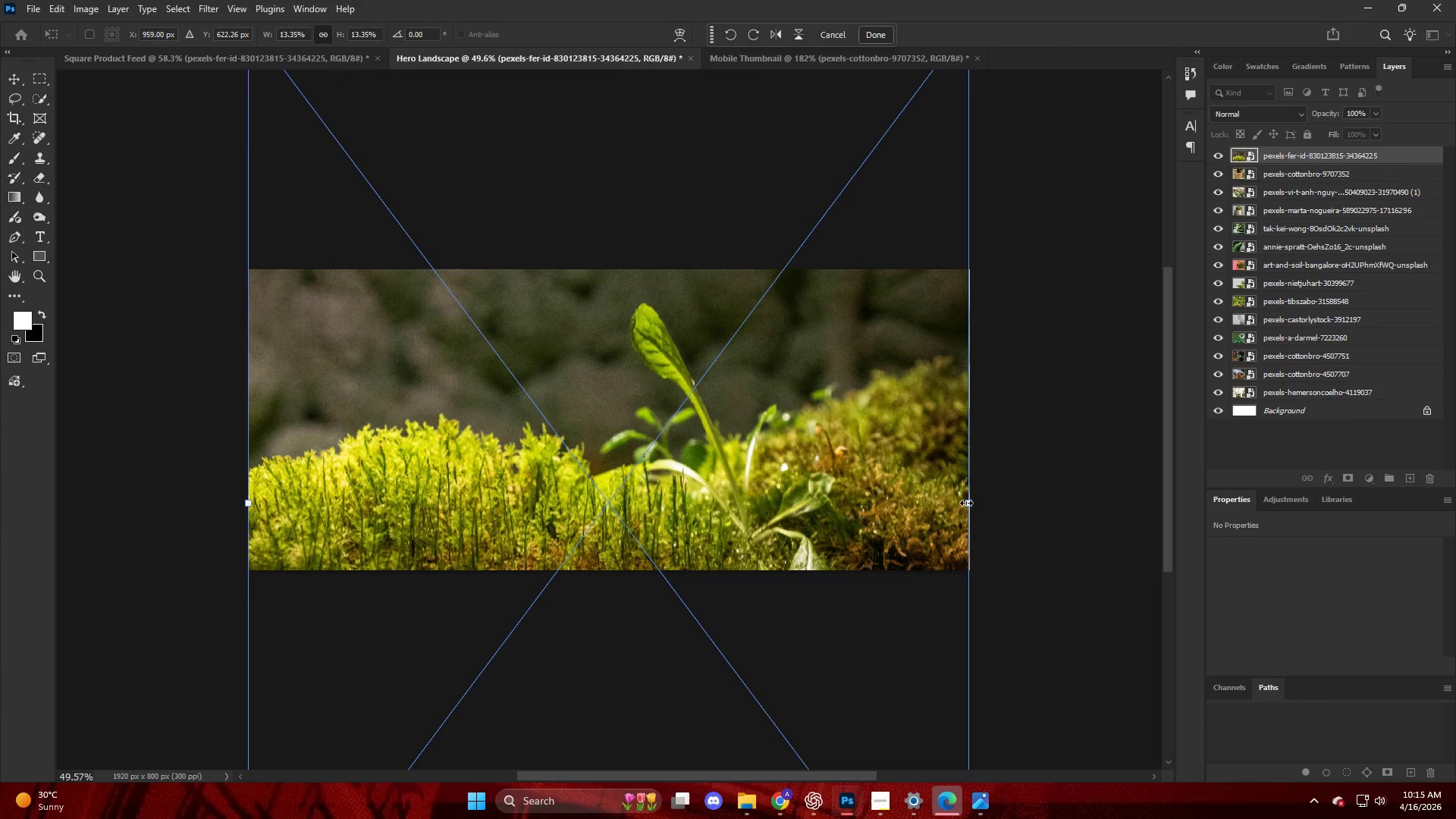 
key(NumpadEnter)
 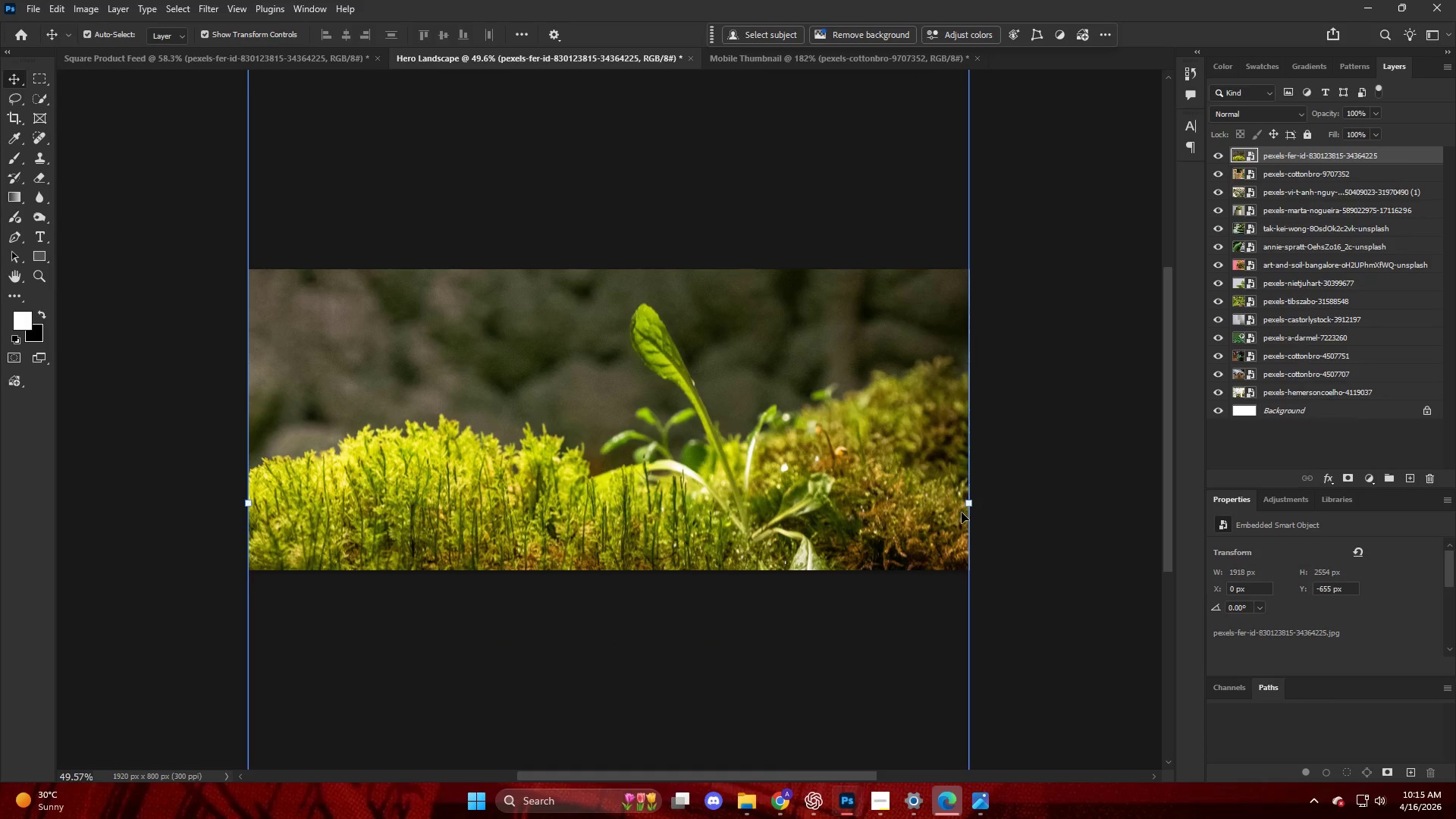 
left_click_drag(start_coordinate=[971, 510], to_coordinate=[978, 510])
 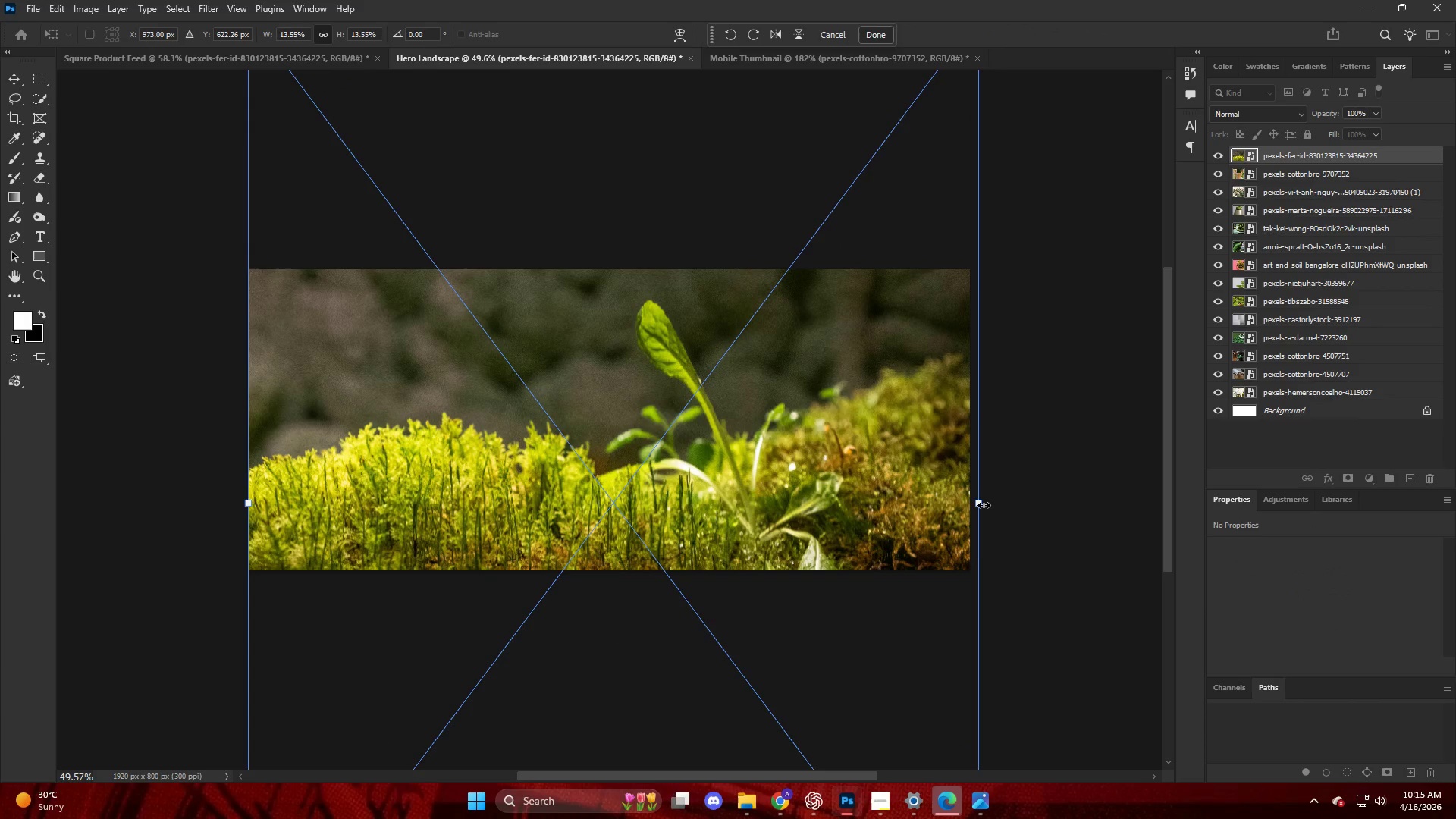 
key(NumpadEnter)
 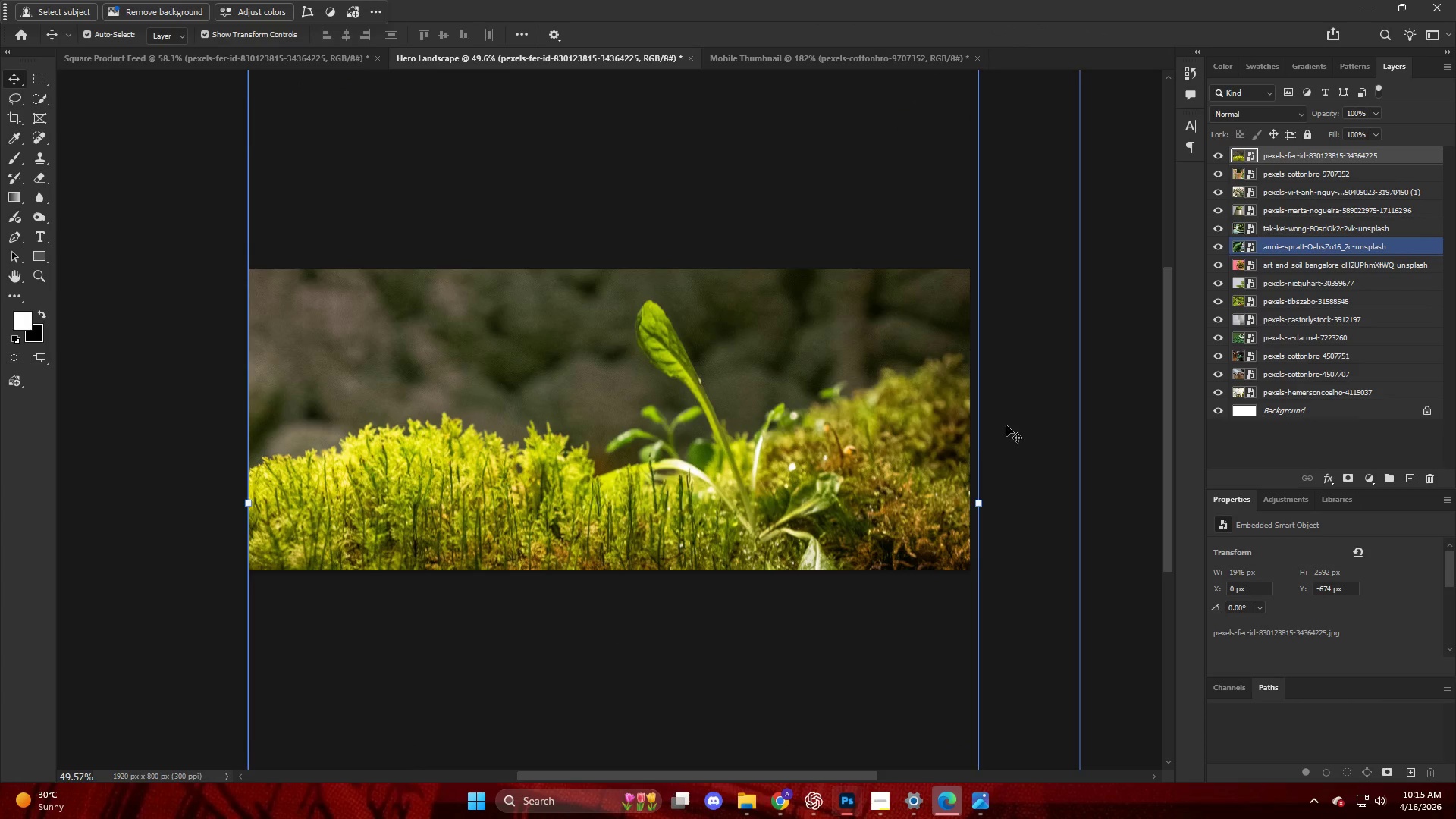 
key(Alt+Control+Shift+W)
 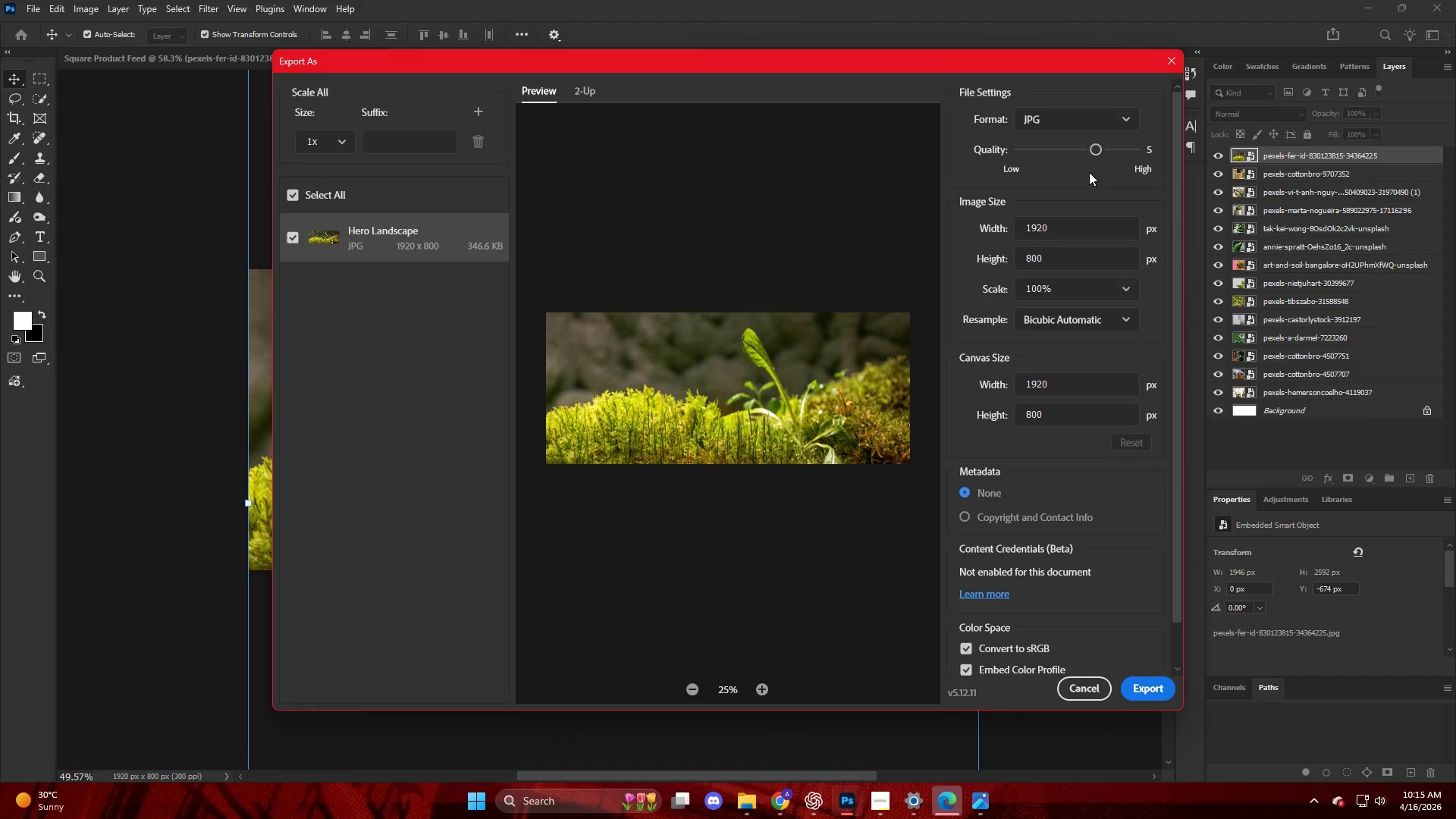 
left_click_drag(start_coordinate=[1095, 149], to_coordinate=[1081, 146])
 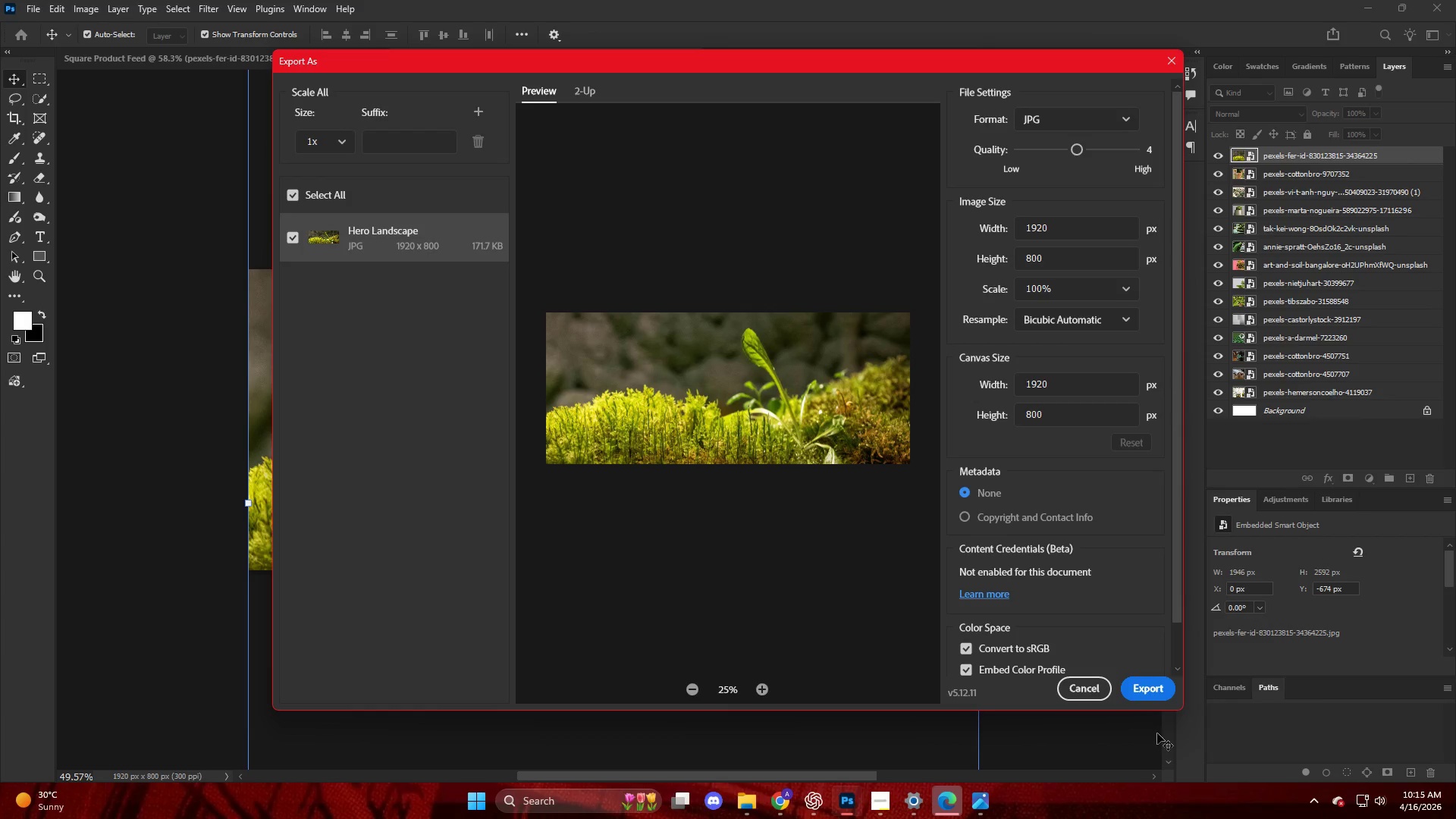 
left_click([1152, 693])
 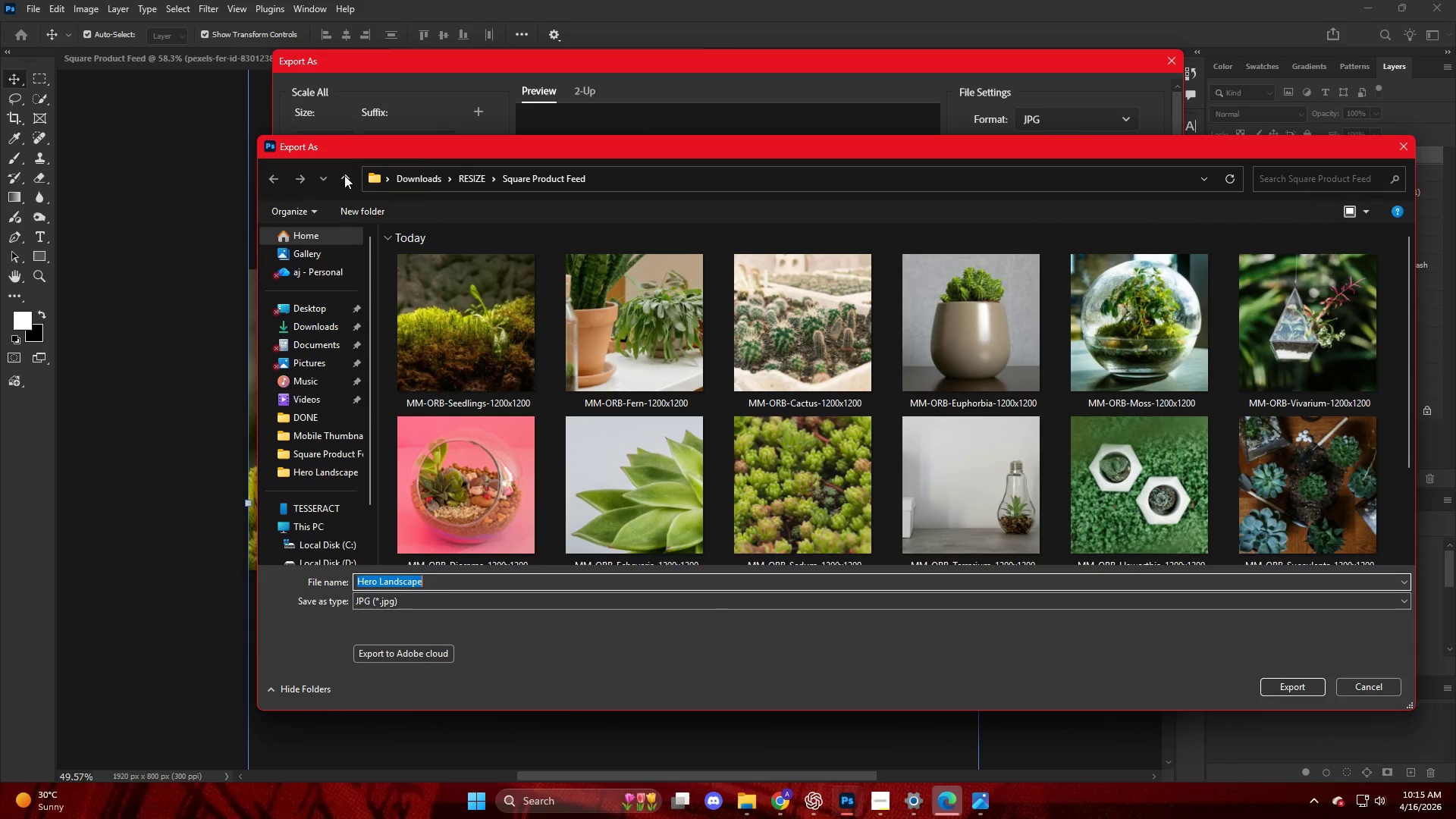 
left_click([474, 189])
 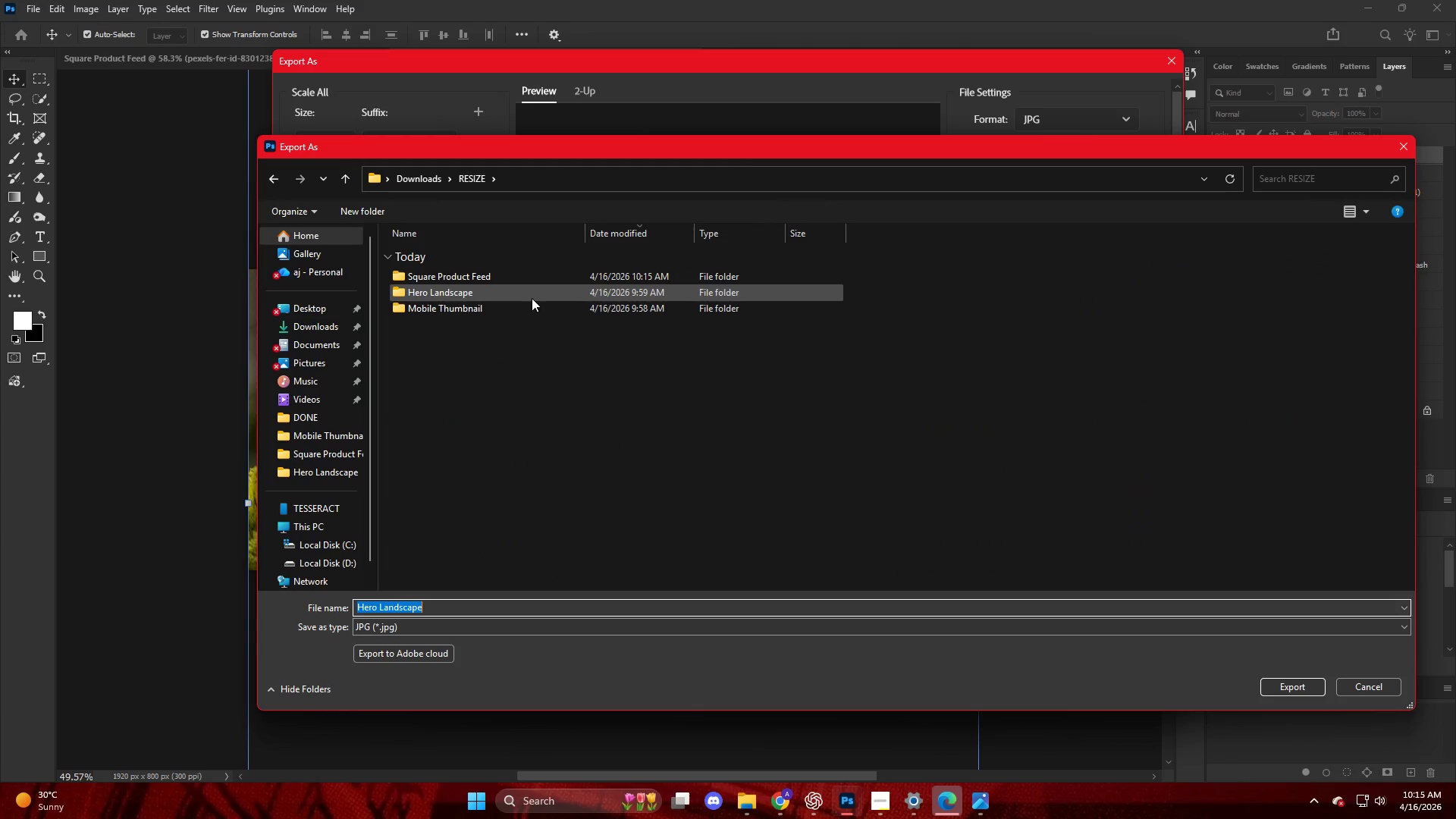 
double_click([532, 298])
 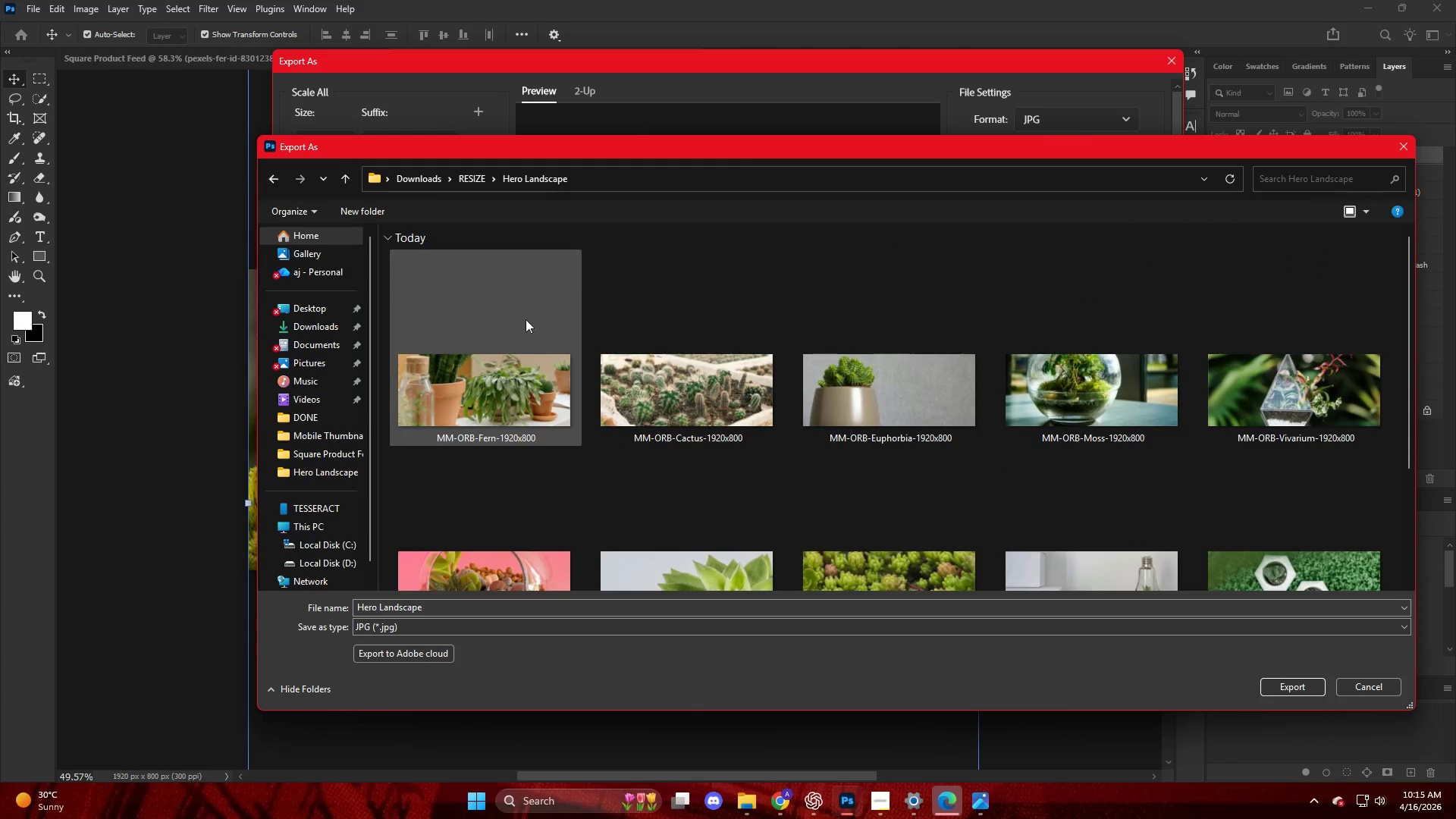 
left_click([510, 367])
 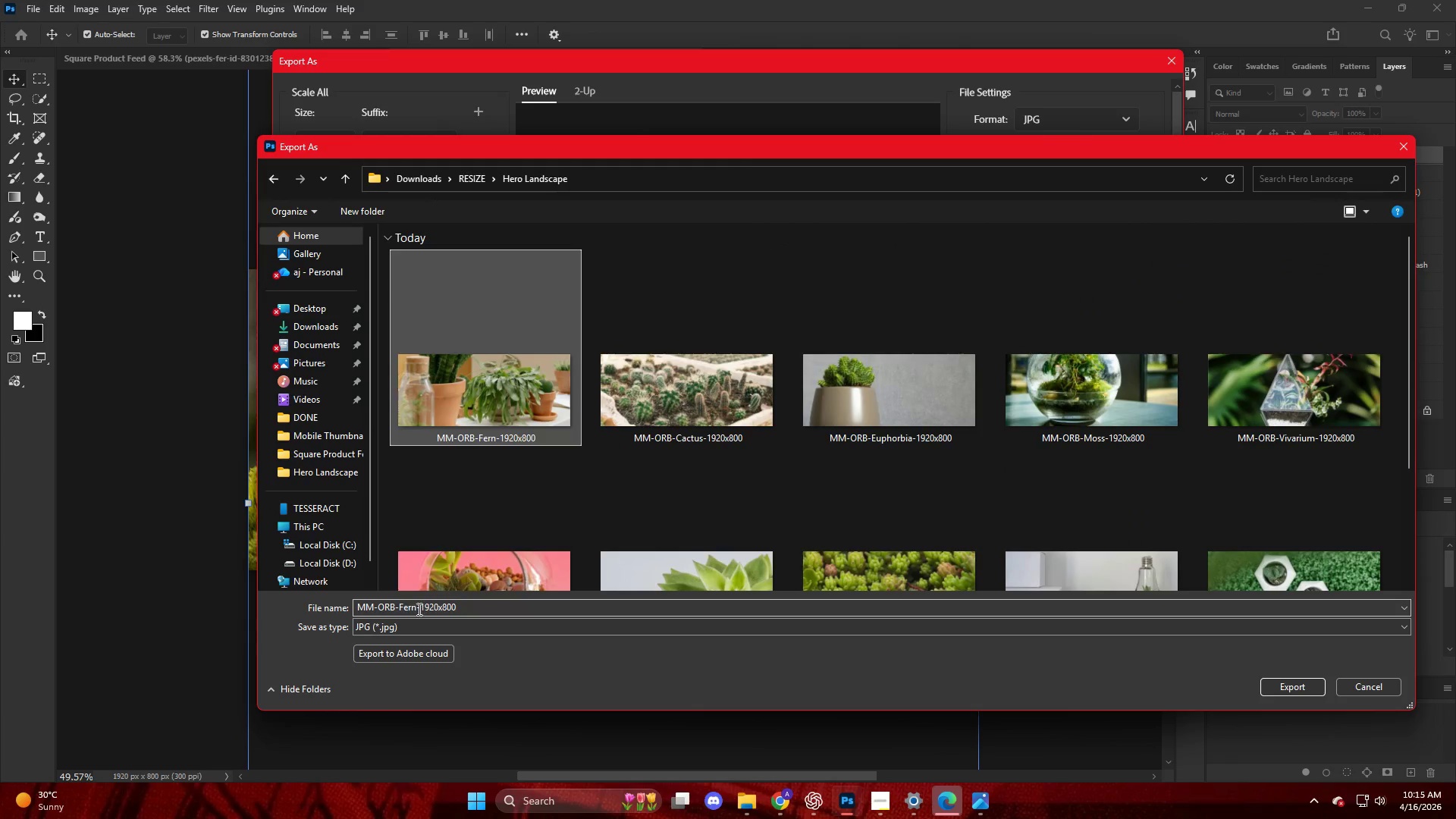 
double_click([418, 609])
 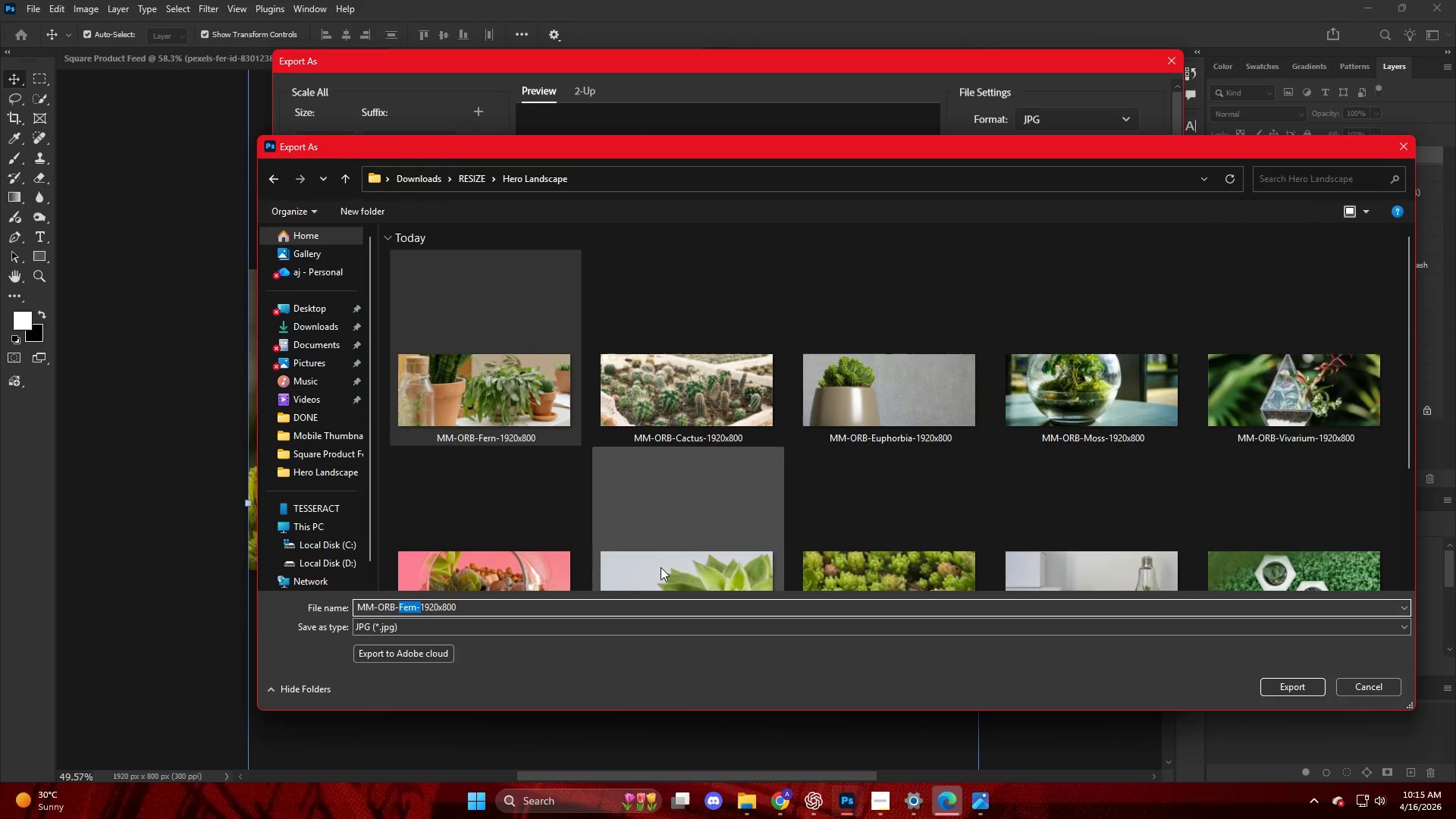 
key(ArrowRight)
 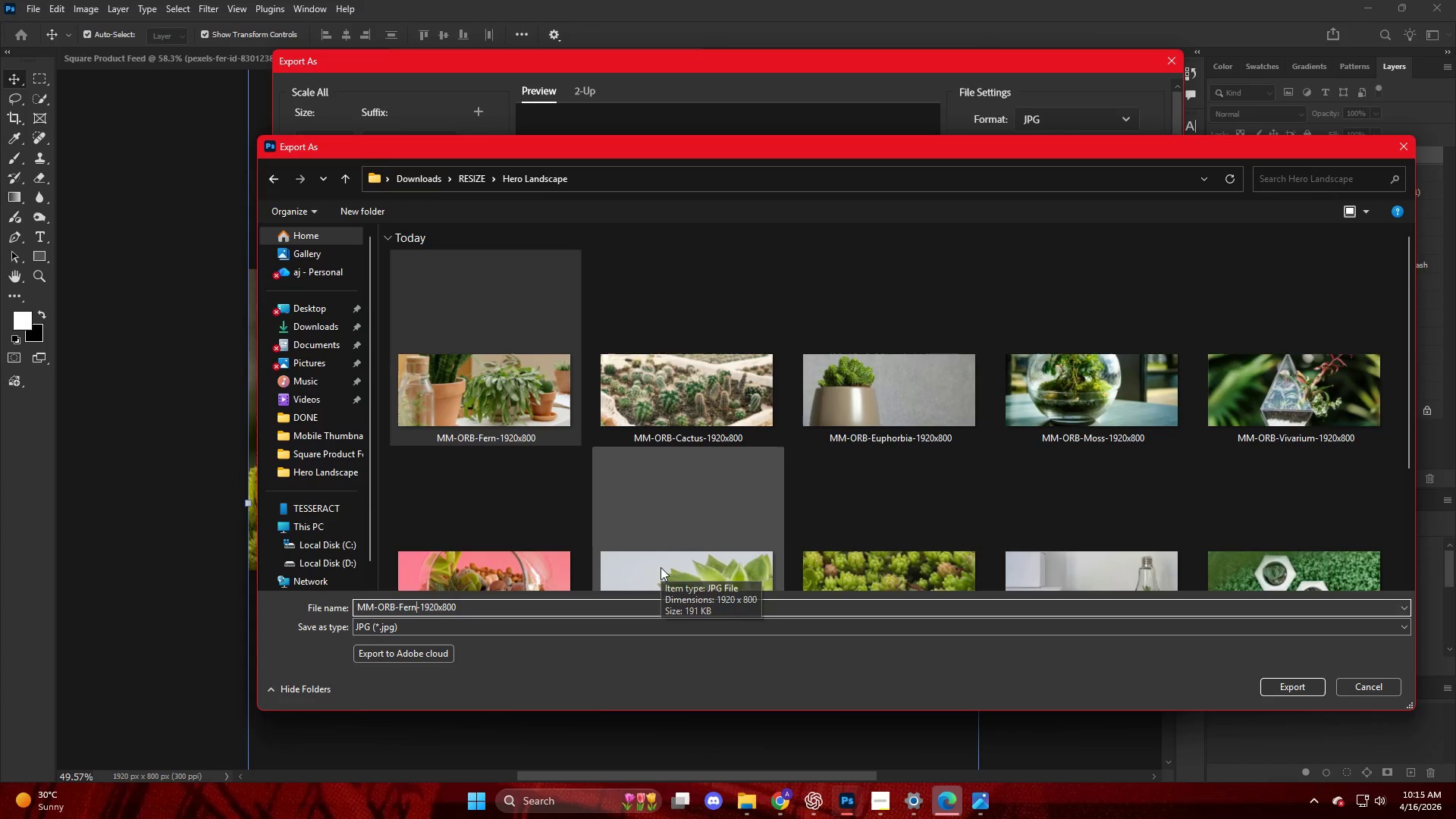 
key(ArrowLeft)
 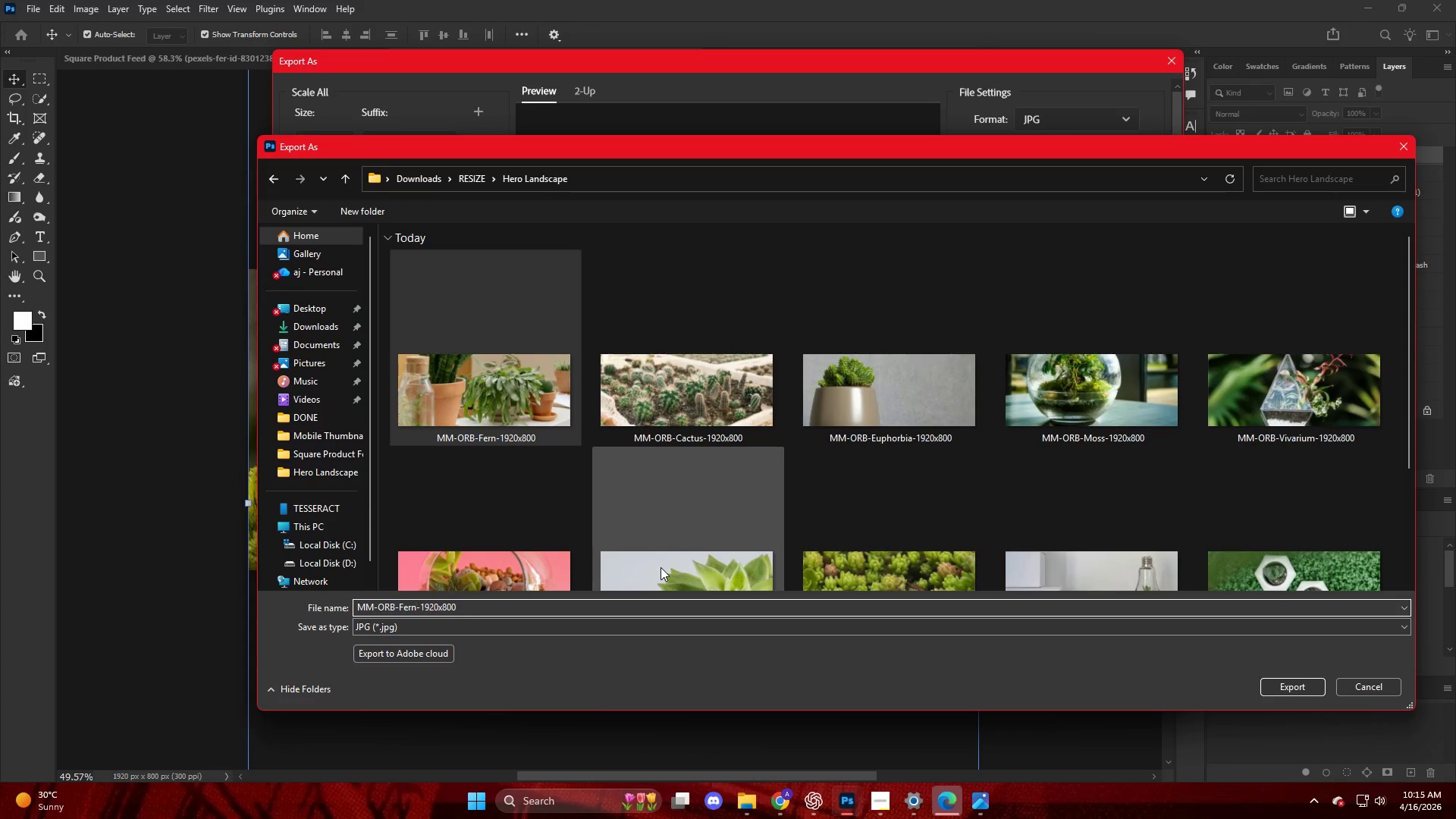 
key(Backspace)
key(Backspace)
key(Backspace)
key(Backspace)
type(seed[Insert])
key(Backspace)
key(Backspace)
key(Backspace)
key(Backspace)
type(Seedlings)
 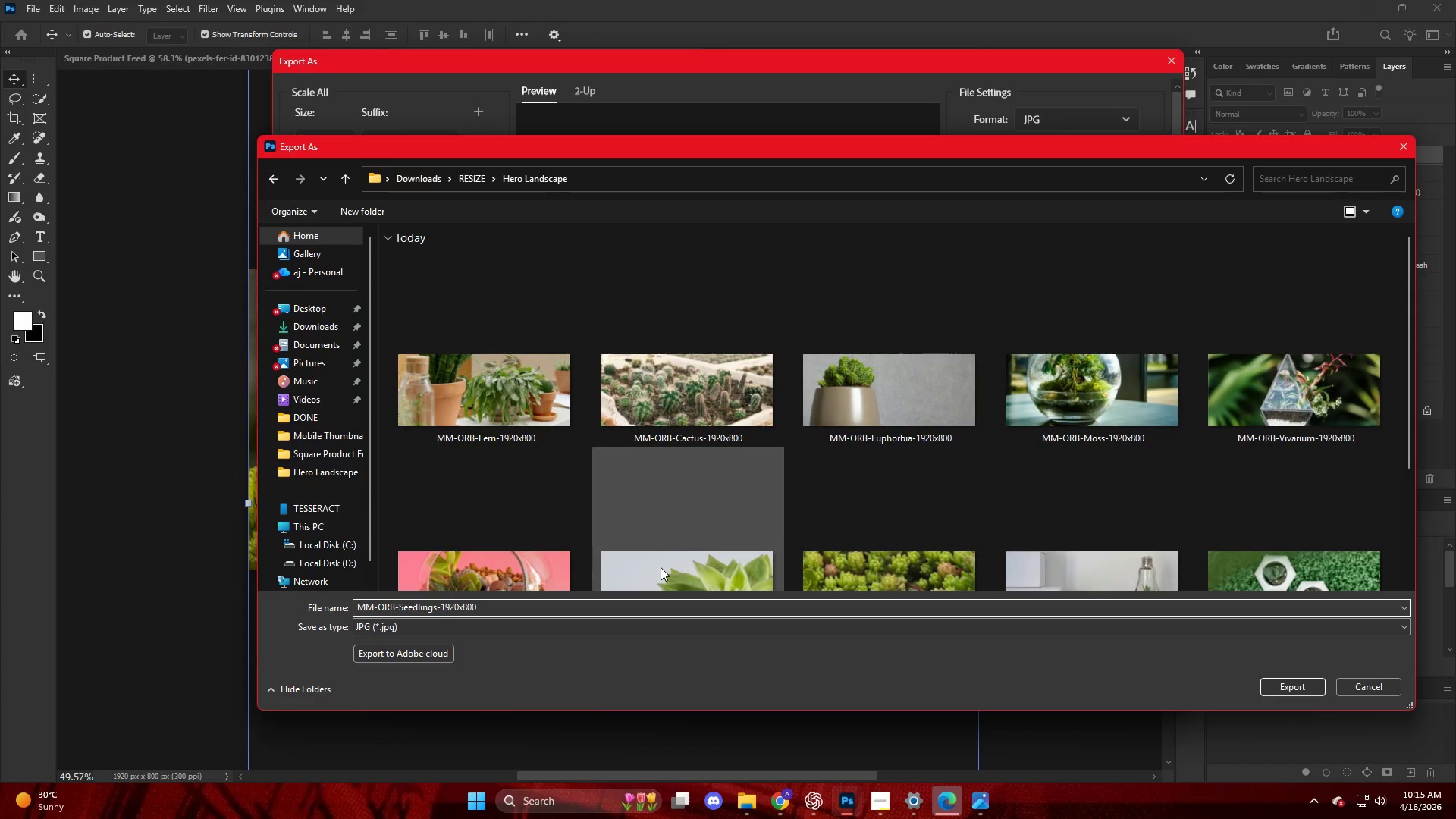 
key(Enter)
 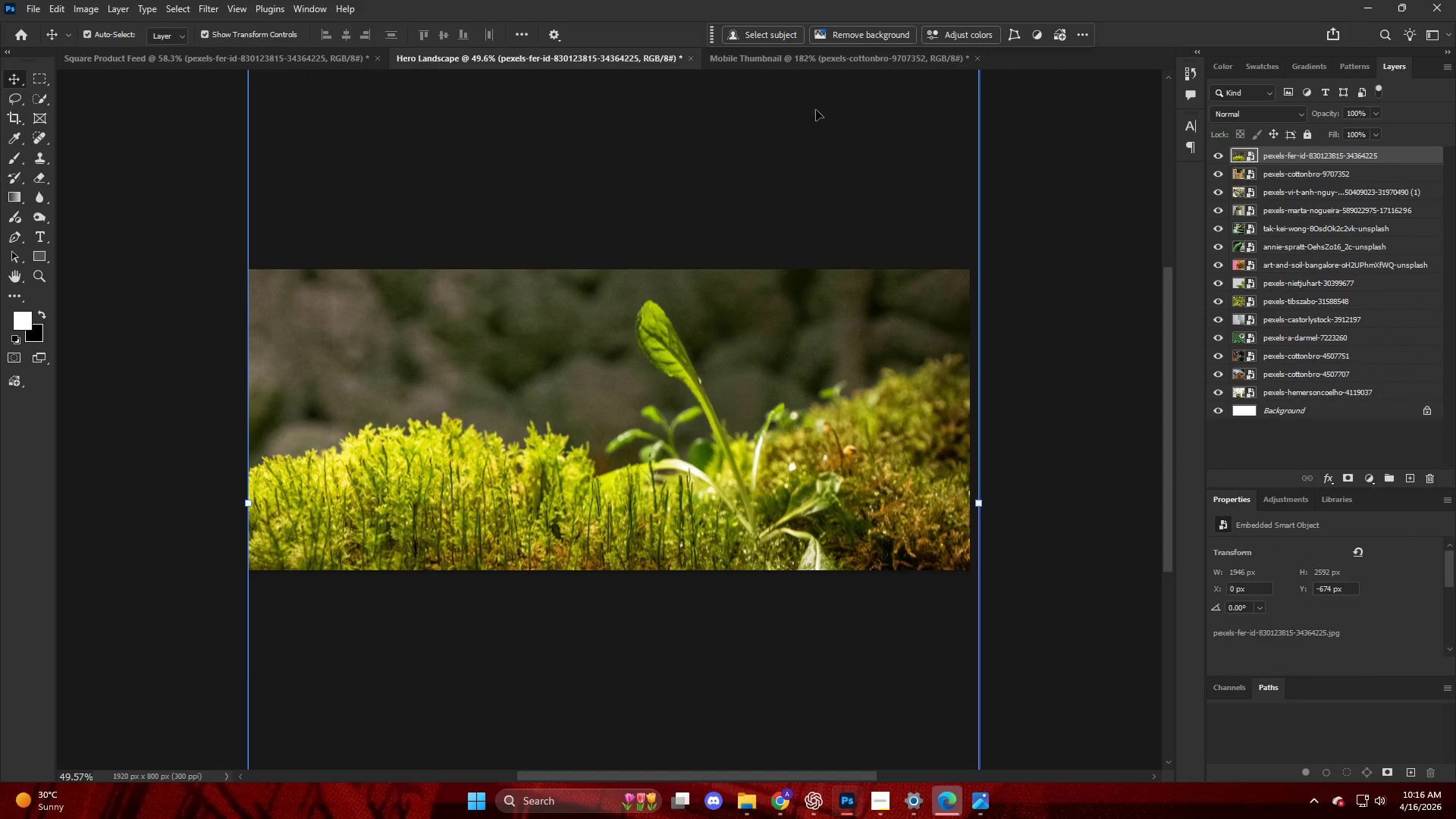 
left_click_drag(start_coordinate=[1254, 157], to_coordinate=[603, 646])
 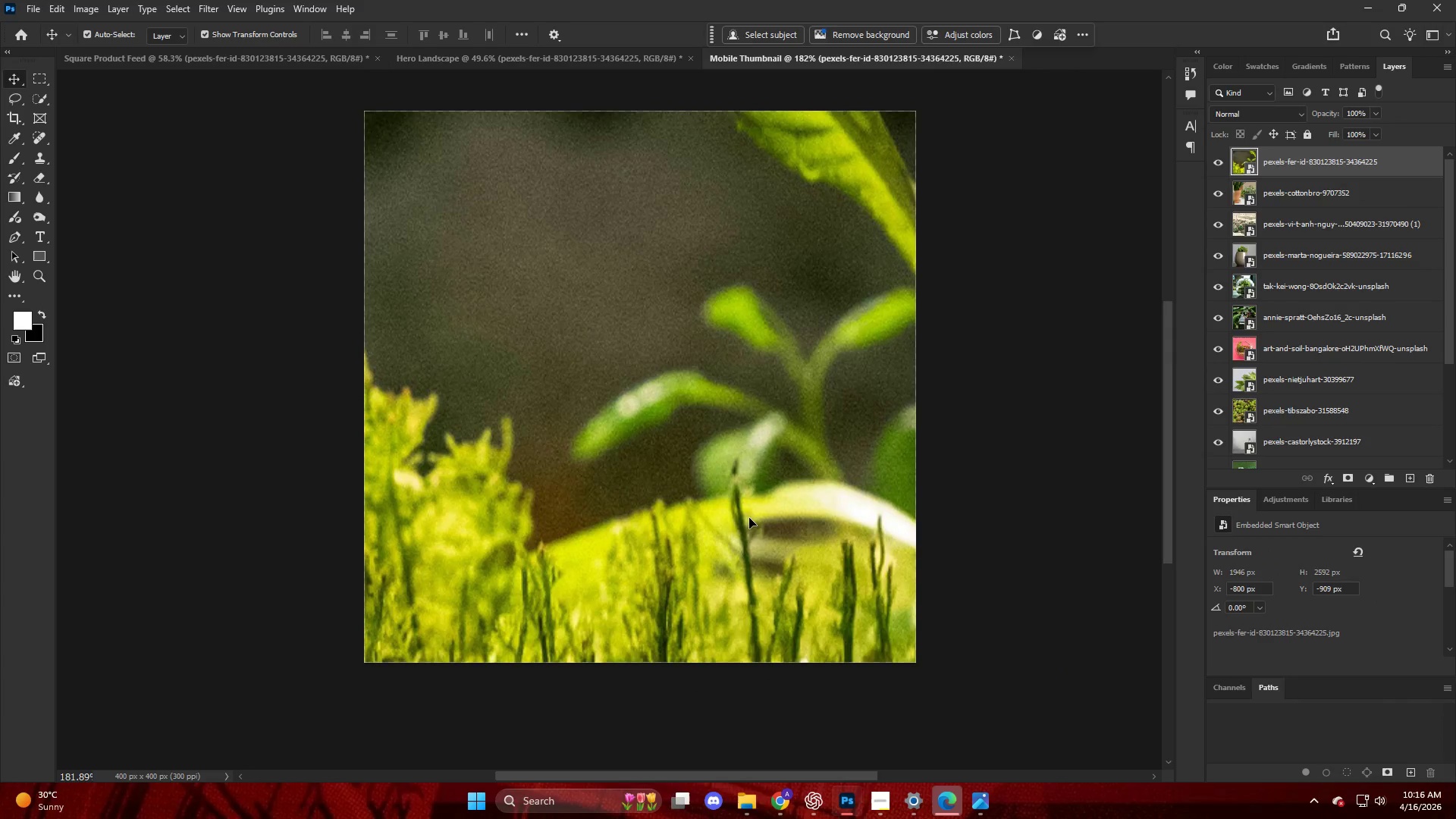 
key(Alt+AltLeft)
 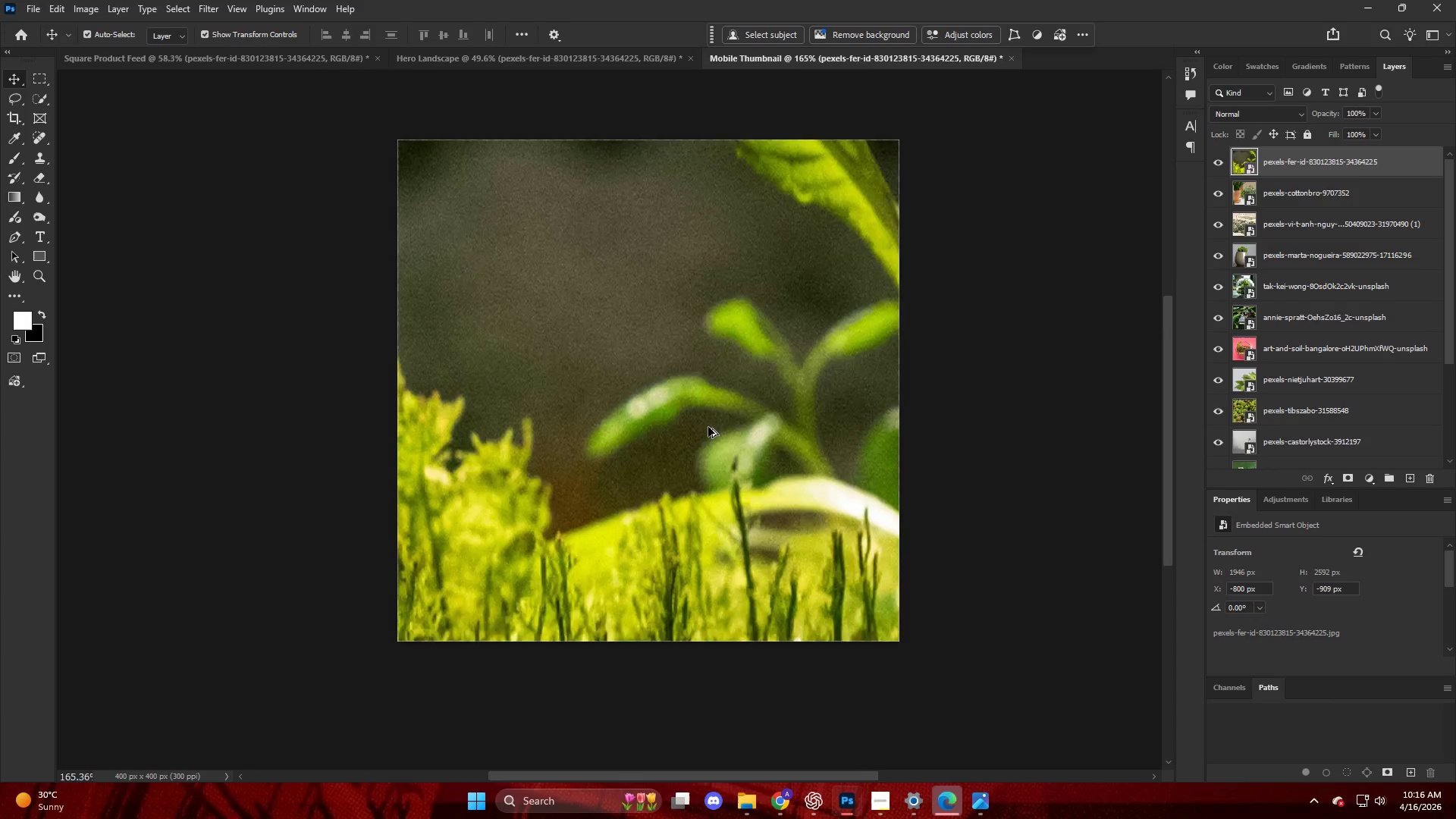 
scroll: coordinate [704, 427], scroll_direction: down, amount: 6.0
 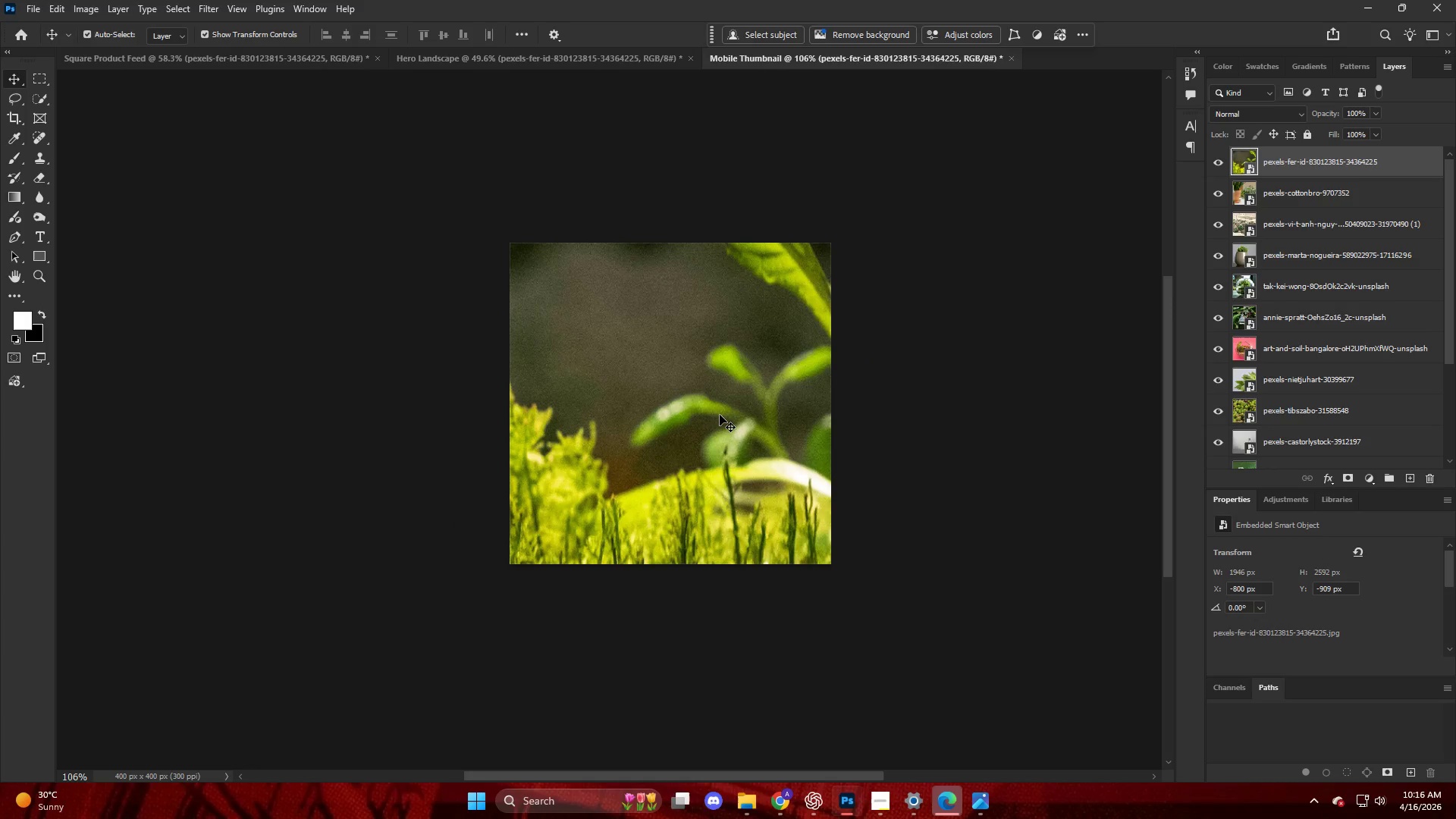 
key(Control+T)
 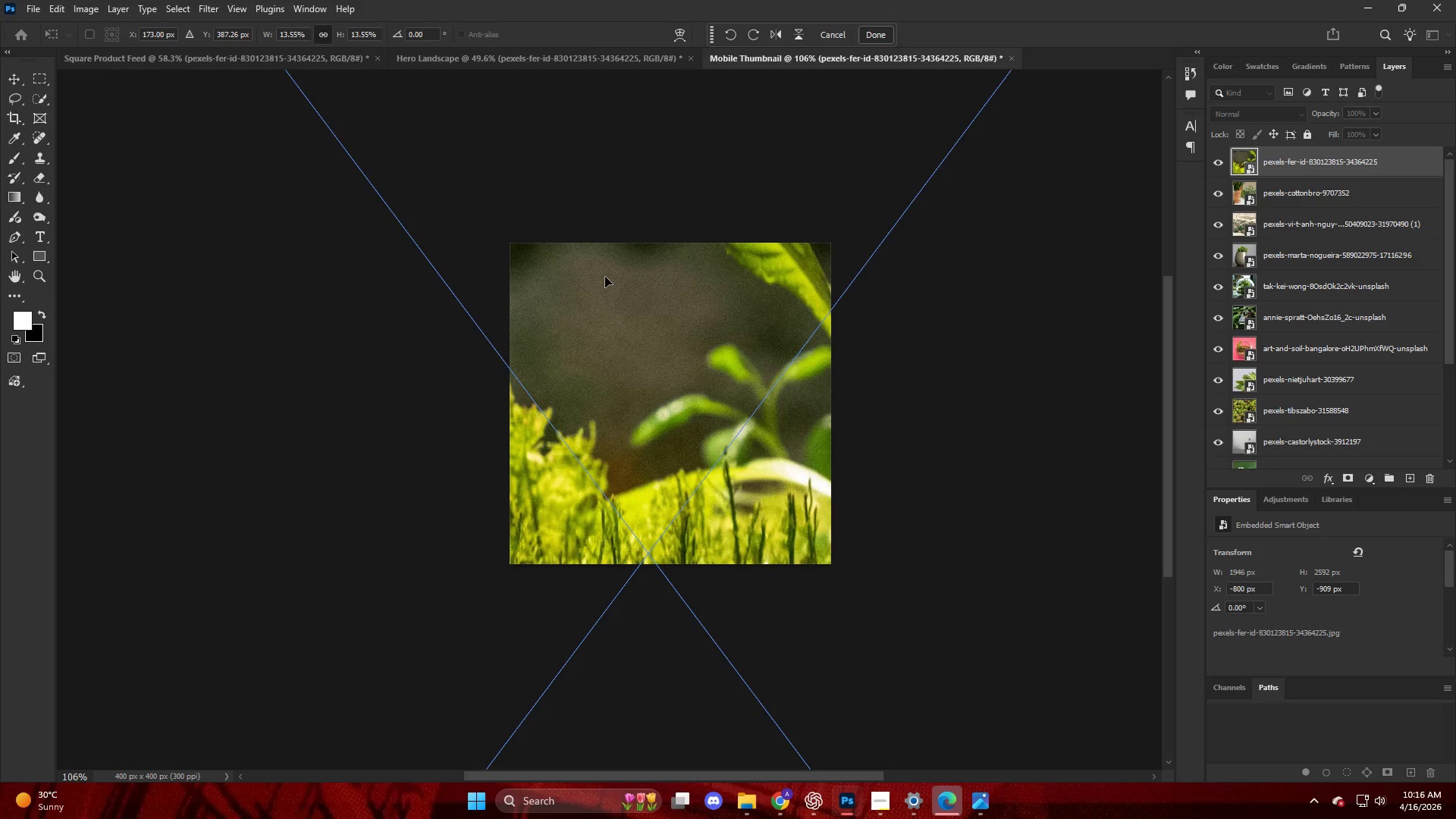 
hold_key(key=AltLeft, duration=1.98)
scroll: coordinate [608, 300], scroll_direction: down, amount: 12.0
 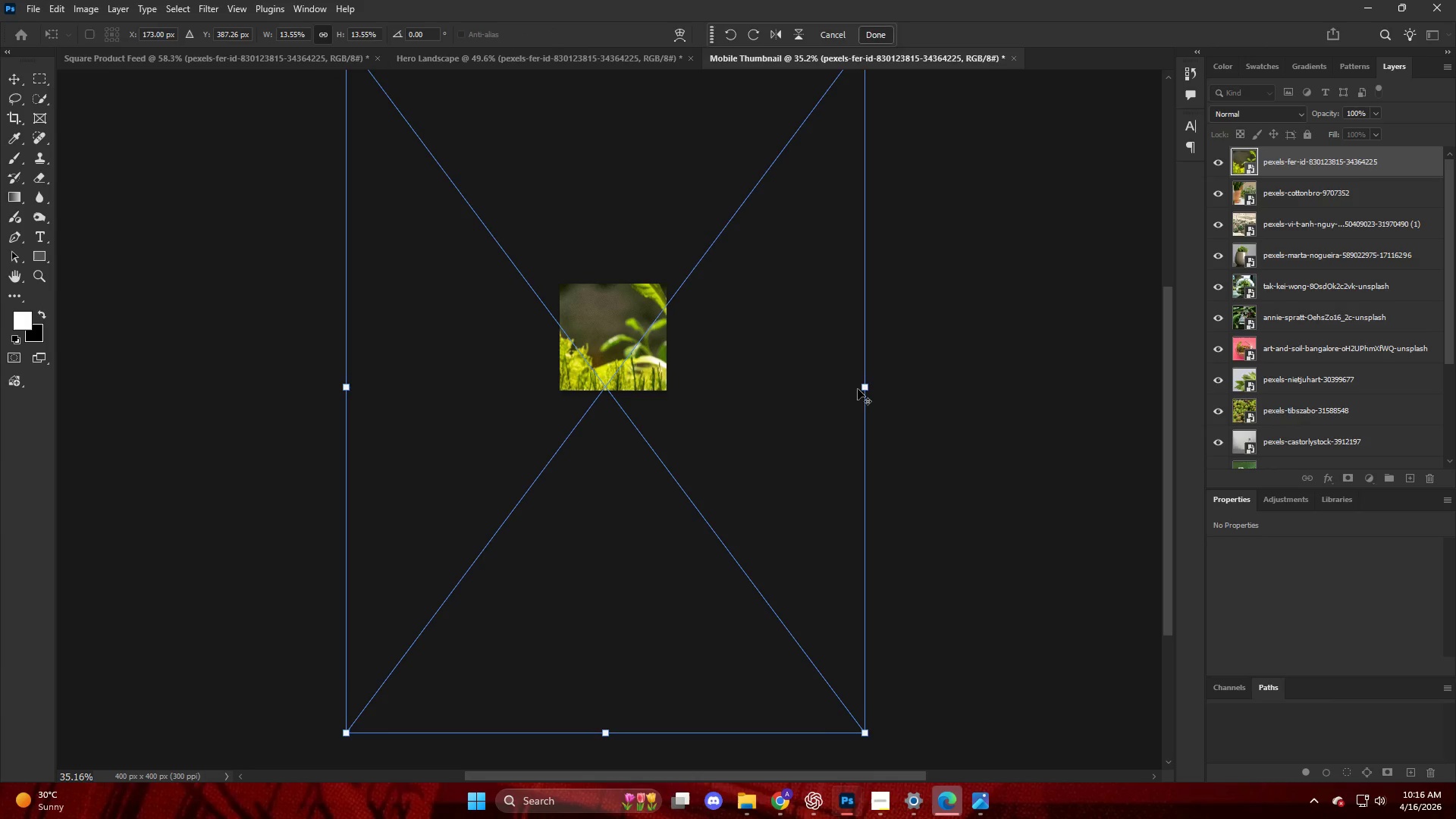 
left_click_drag(start_coordinate=[858, 388], to_coordinate=[767, 379])
 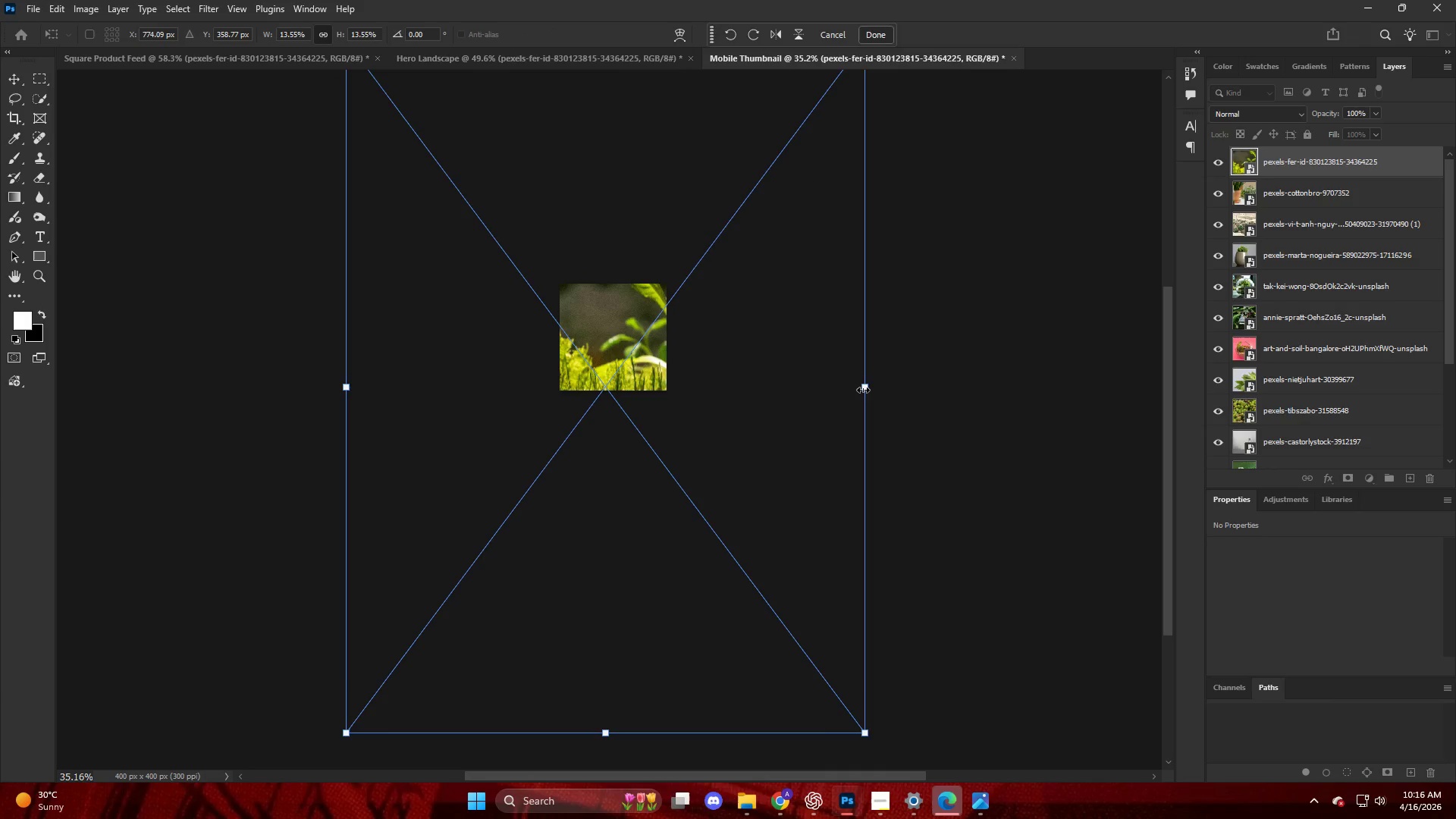 
left_click_drag(start_coordinate=[864, 390], to_coordinate=[601, 375])
 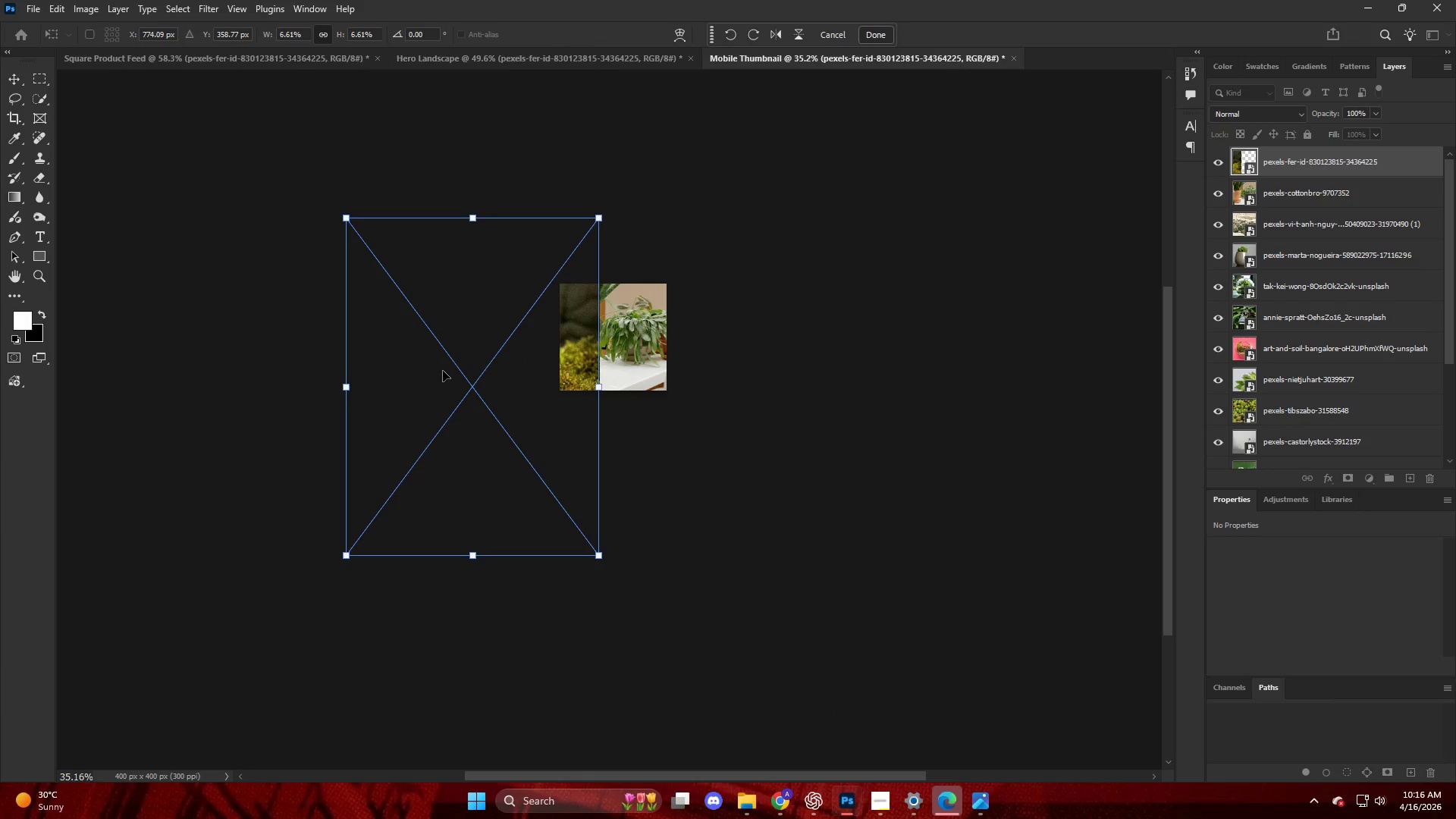 
left_click_drag(start_coordinate=[424, 375], to_coordinate=[592, 334])
 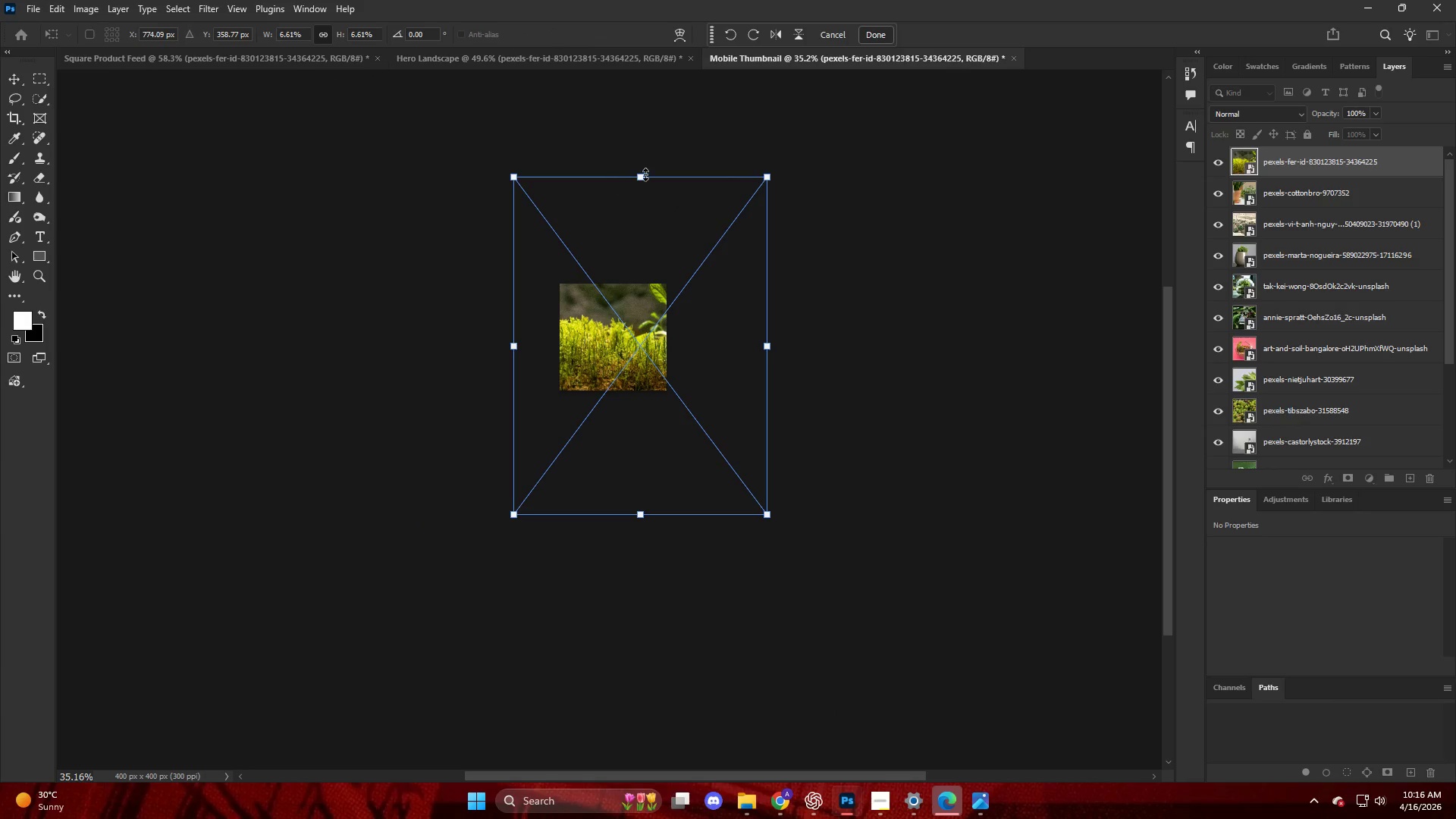 
left_click_drag(start_coordinate=[646, 175], to_coordinate=[635, 303])
 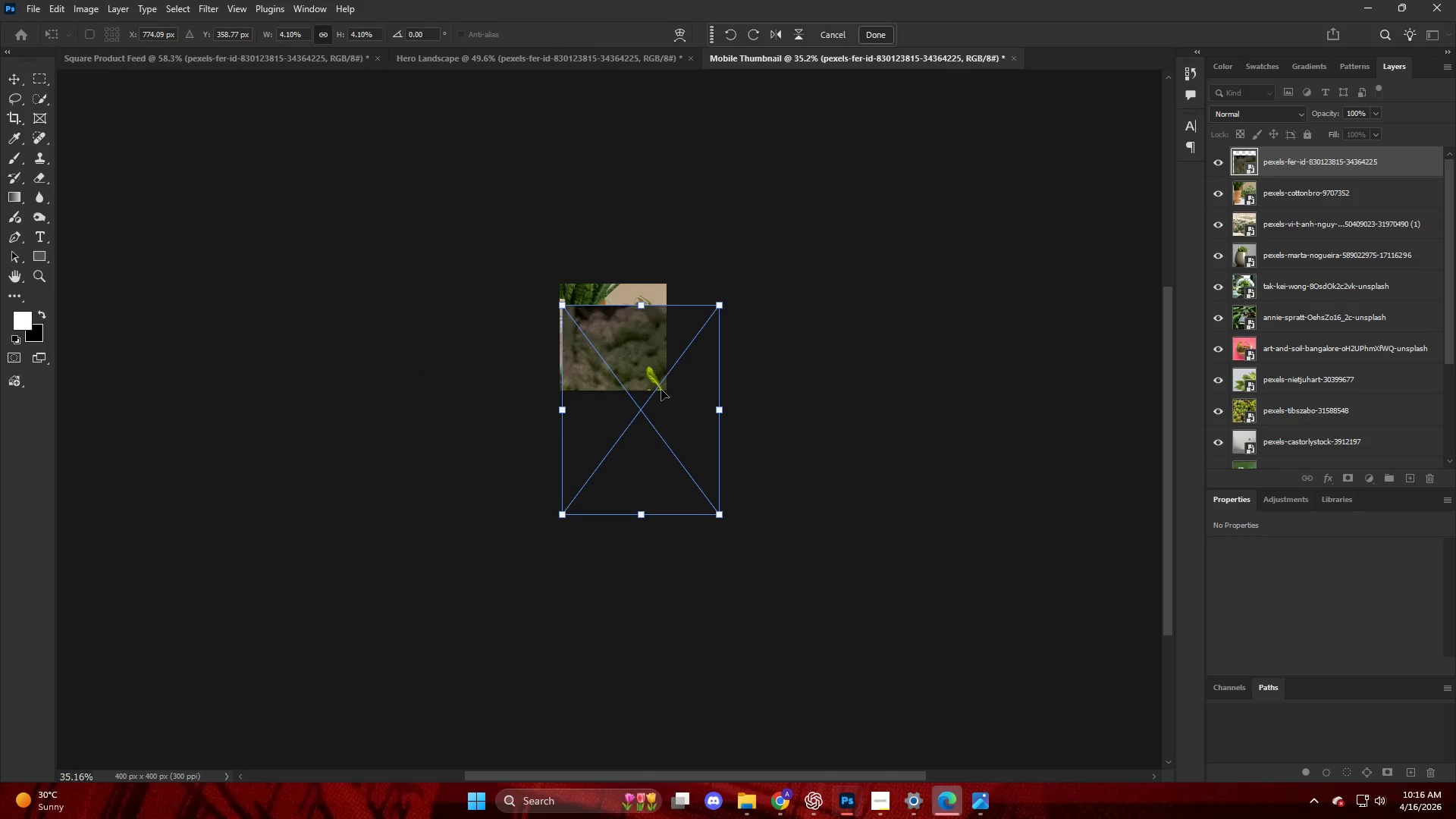 
left_click_drag(start_coordinate=[663, 394], to_coordinate=[623, 300])
 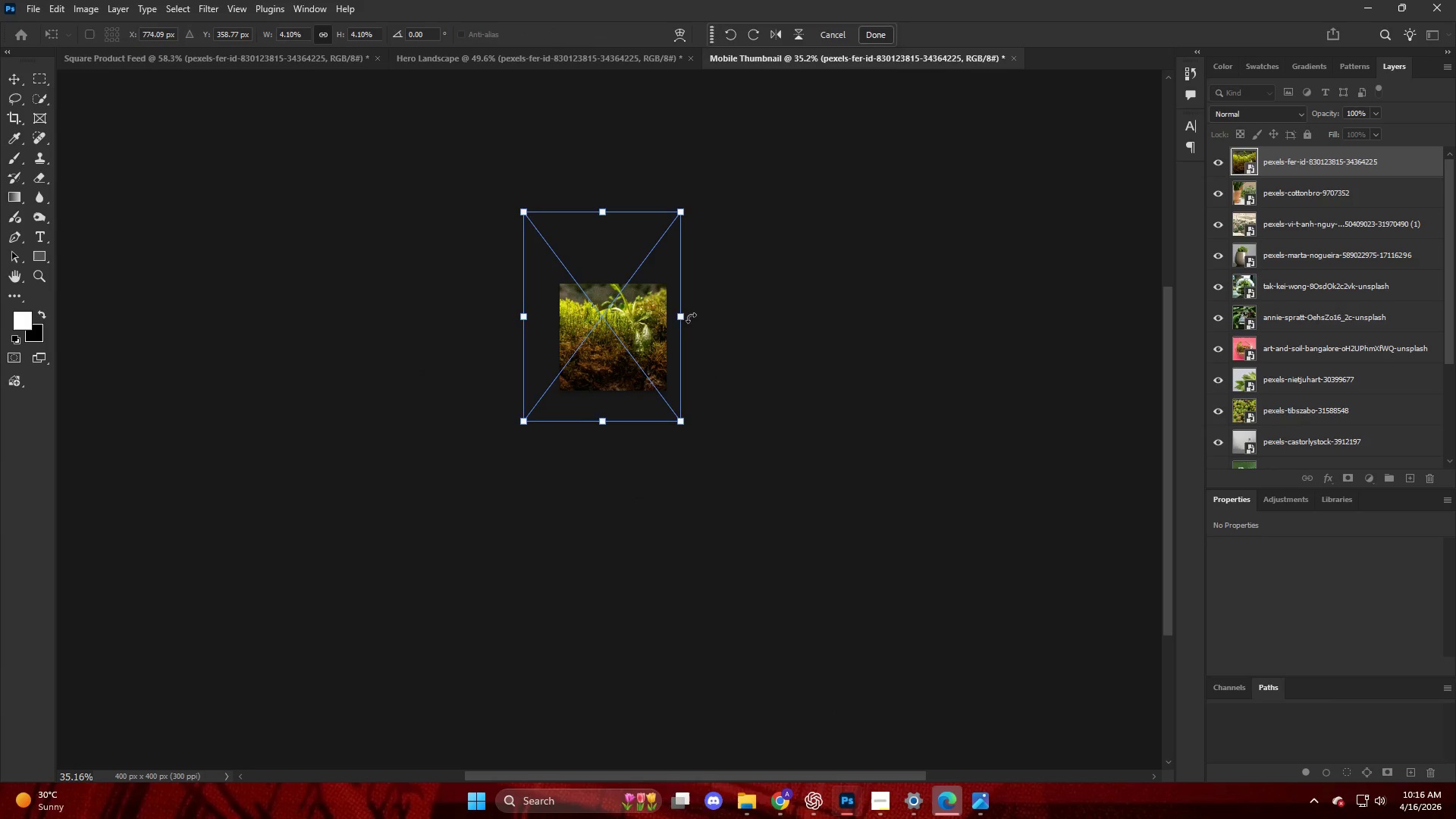 
left_click_drag(start_coordinate=[683, 315], to_coordinate=[669, 315])
 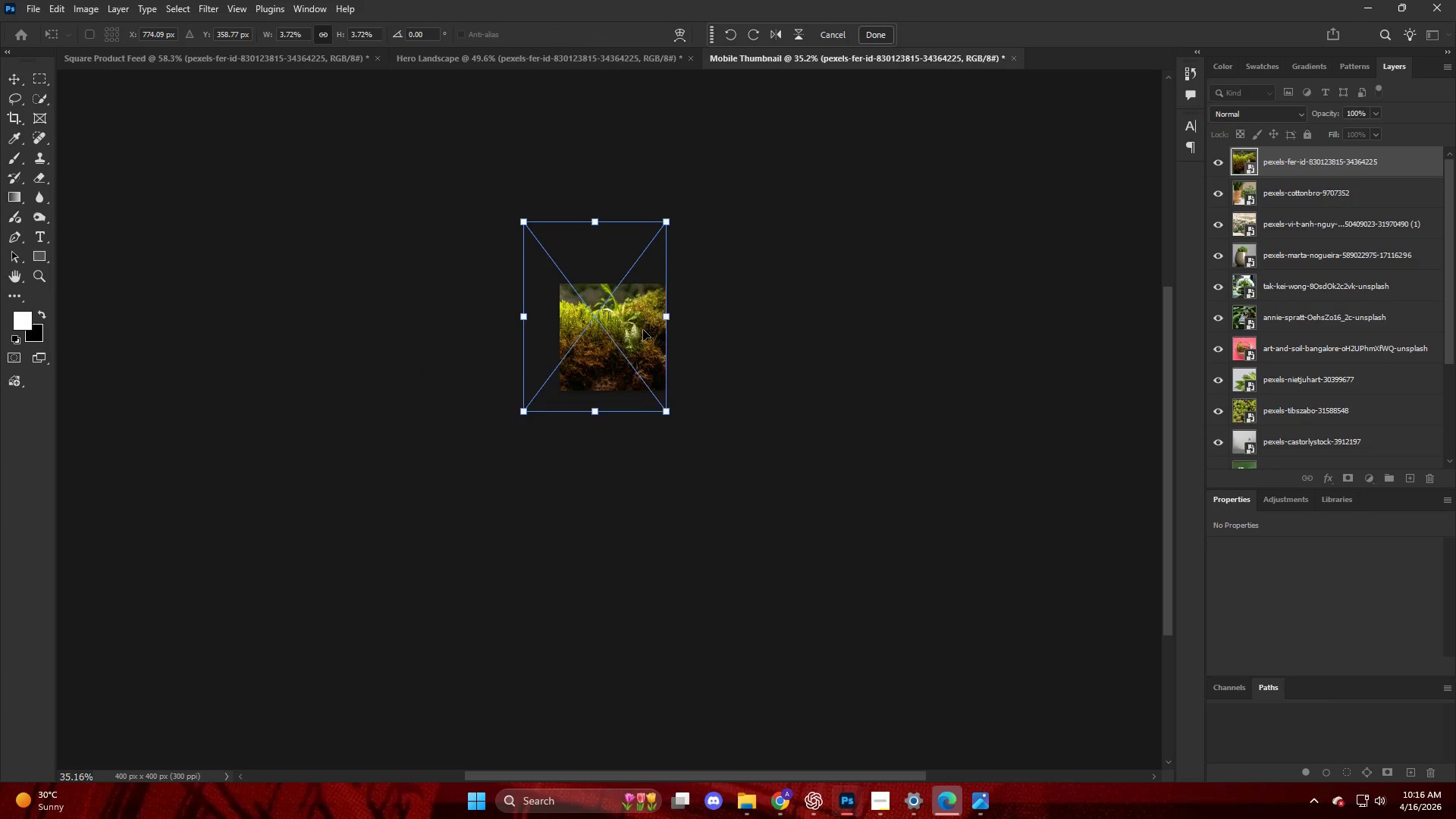 
hold_key(key=AltLeft, duration=0.88)
 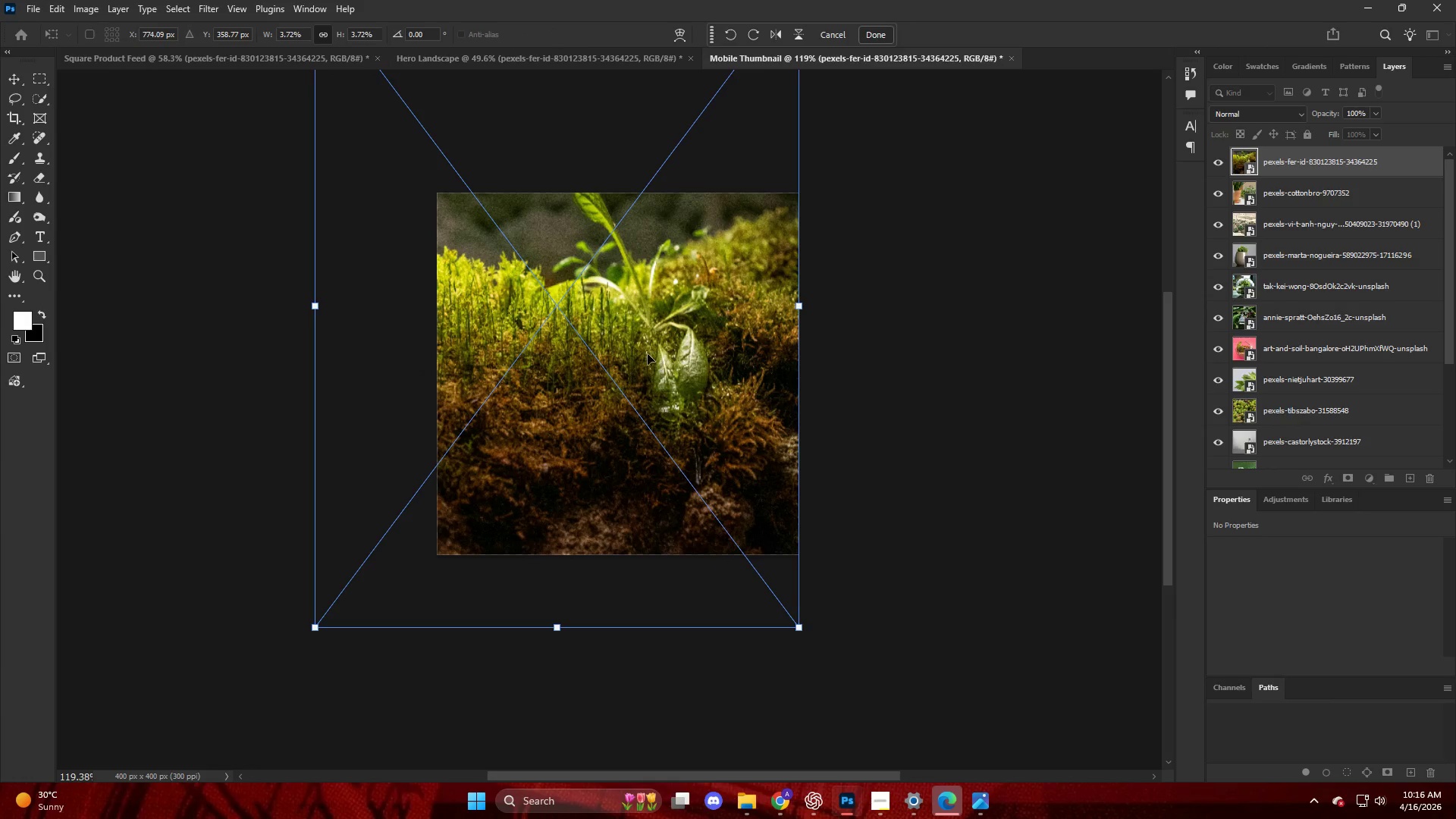 
left_click_drag(start_coordinate=[639, 329], to_coordinate=[660, 362])
 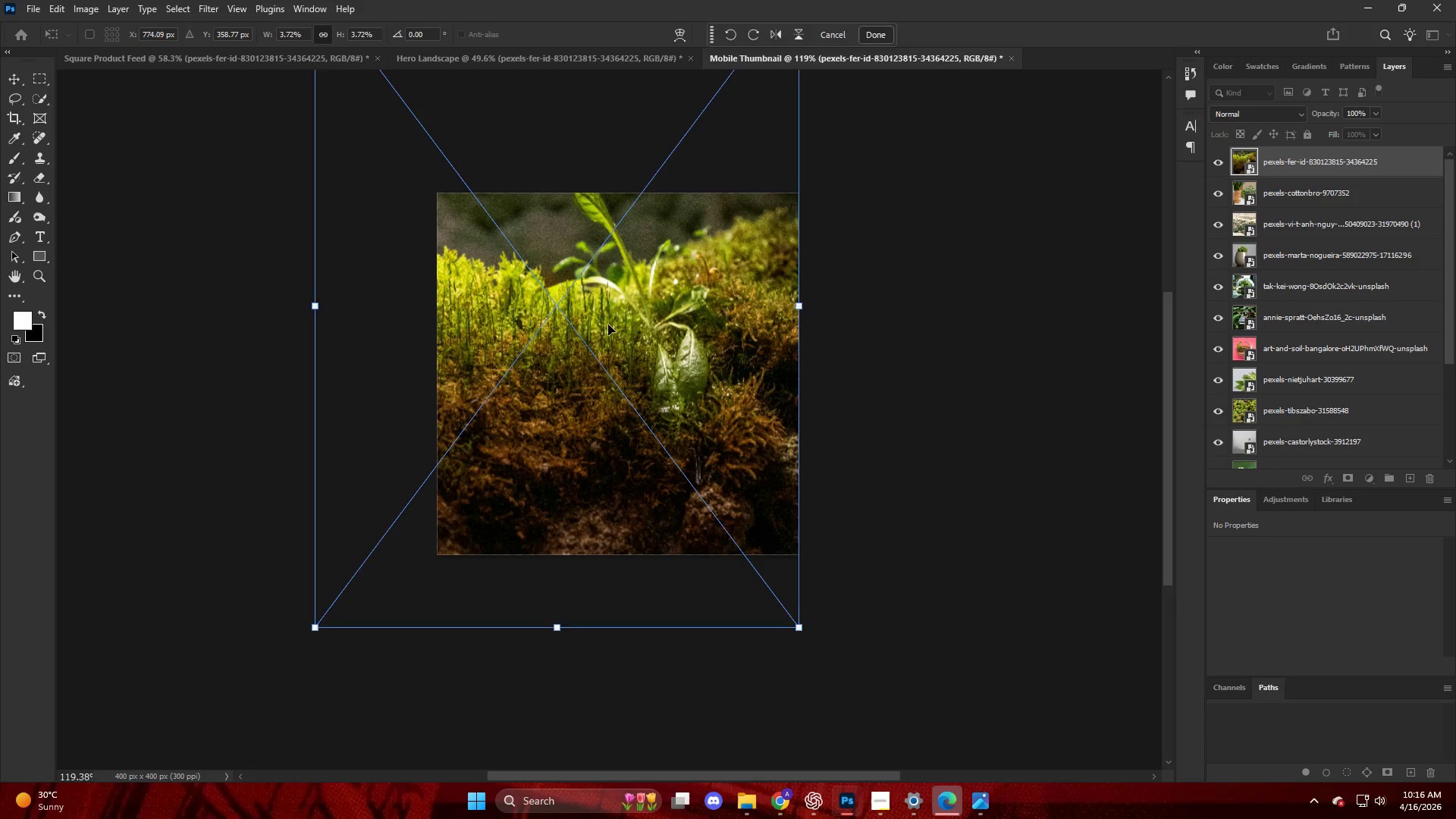 
scroll: coordinate [632, 325], scroll_direction: up, amount: 13.0
 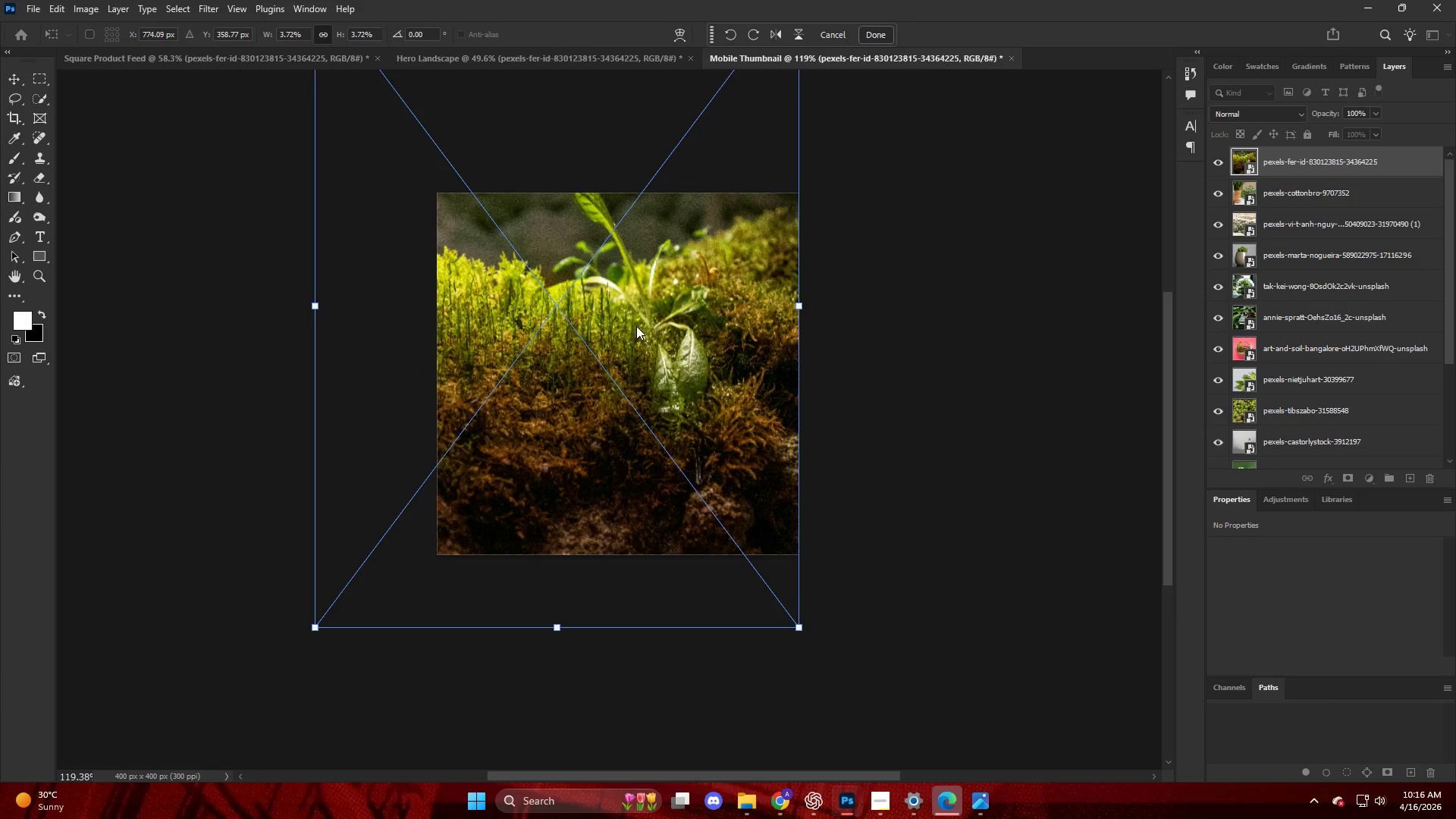 
left_click_drag(start_coordinate=[619, 337], to_coordinate=[654, 372])
 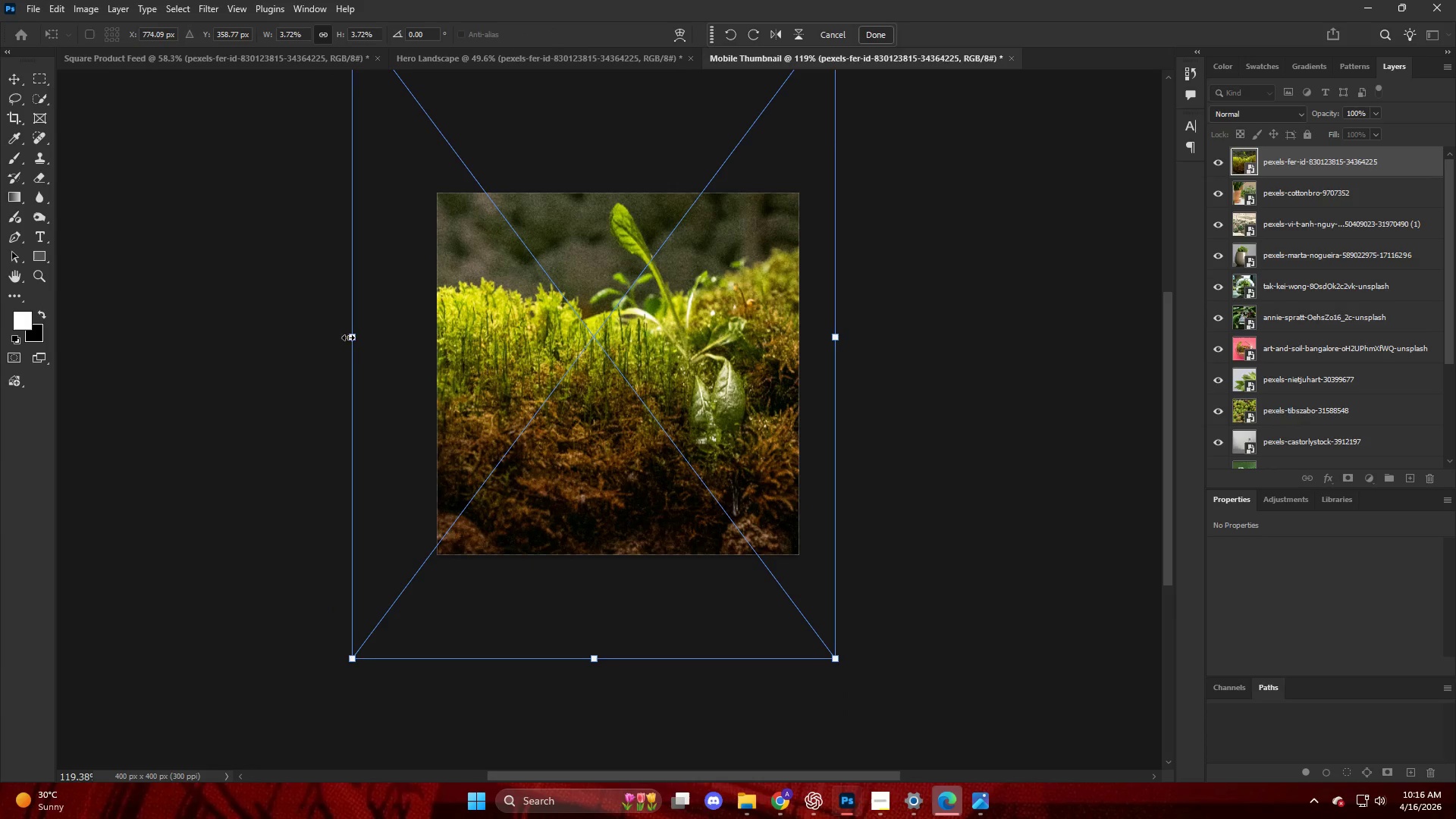 
left_click_drag(start_coordinate=[351, 334], to_coordinate=[430, 350])
 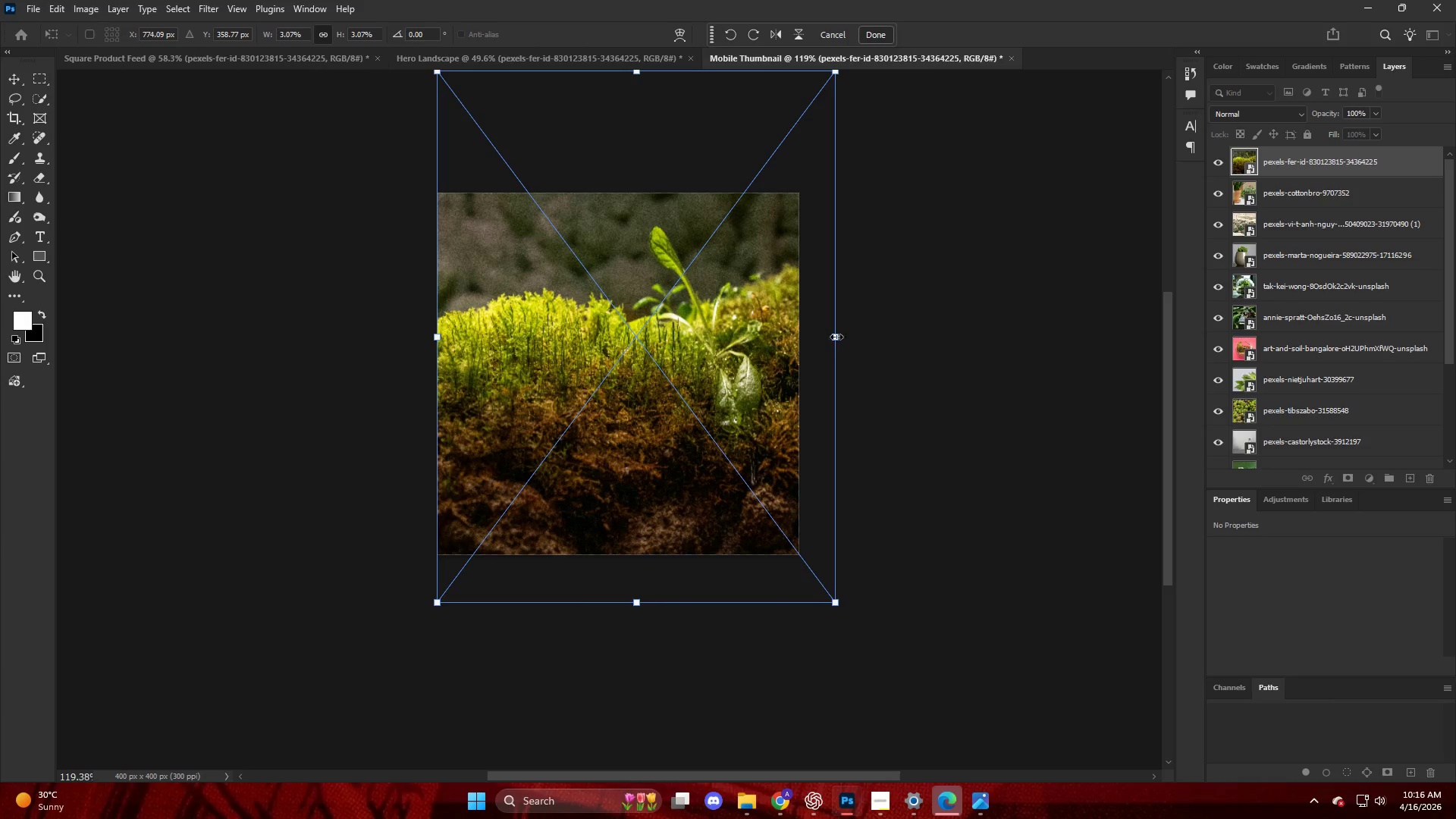 
left_click_drag(start_coordinate=[847, 340], to_coordinate=[830, 340])
 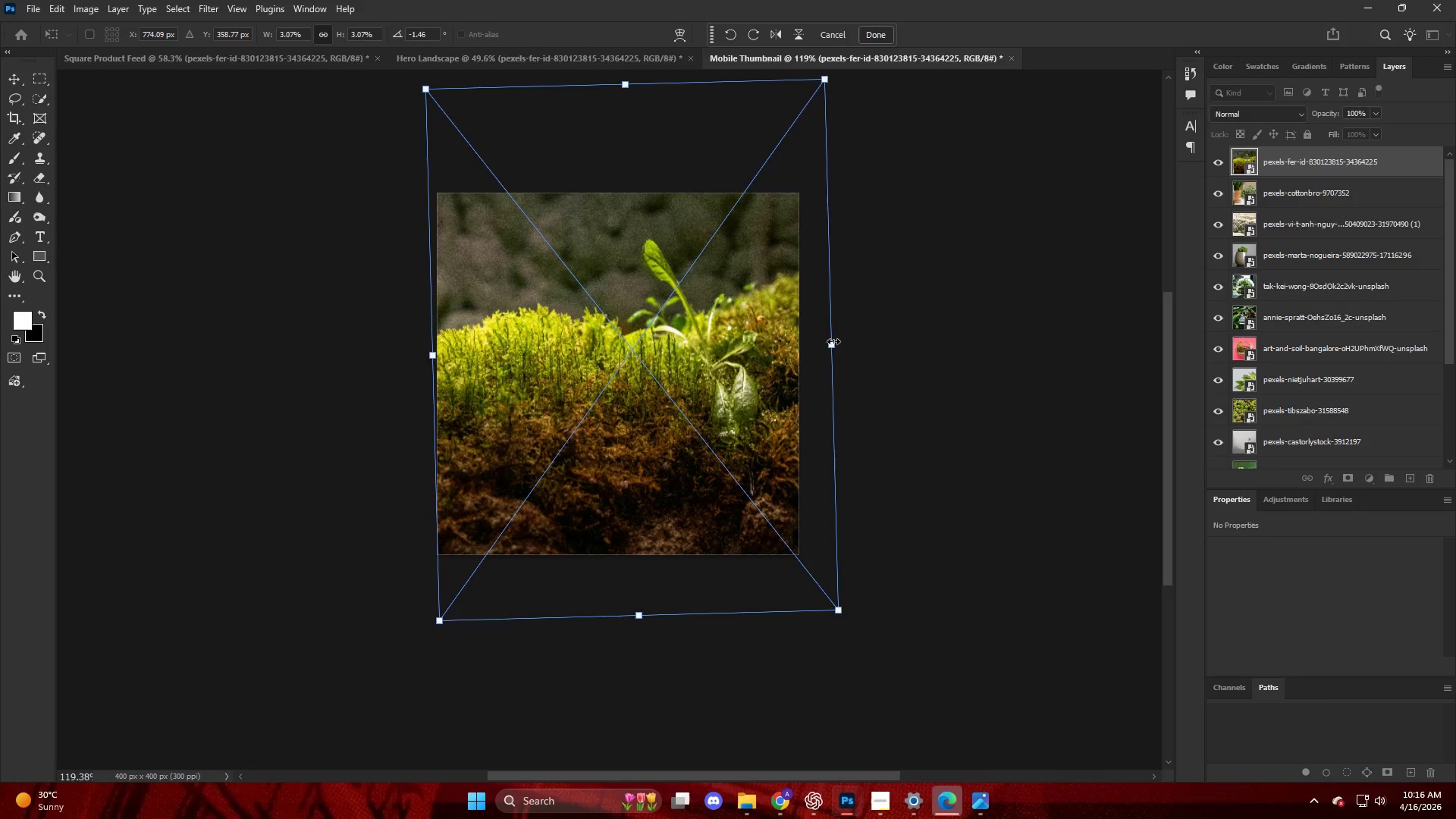 
key(Control+ControlLeft)
 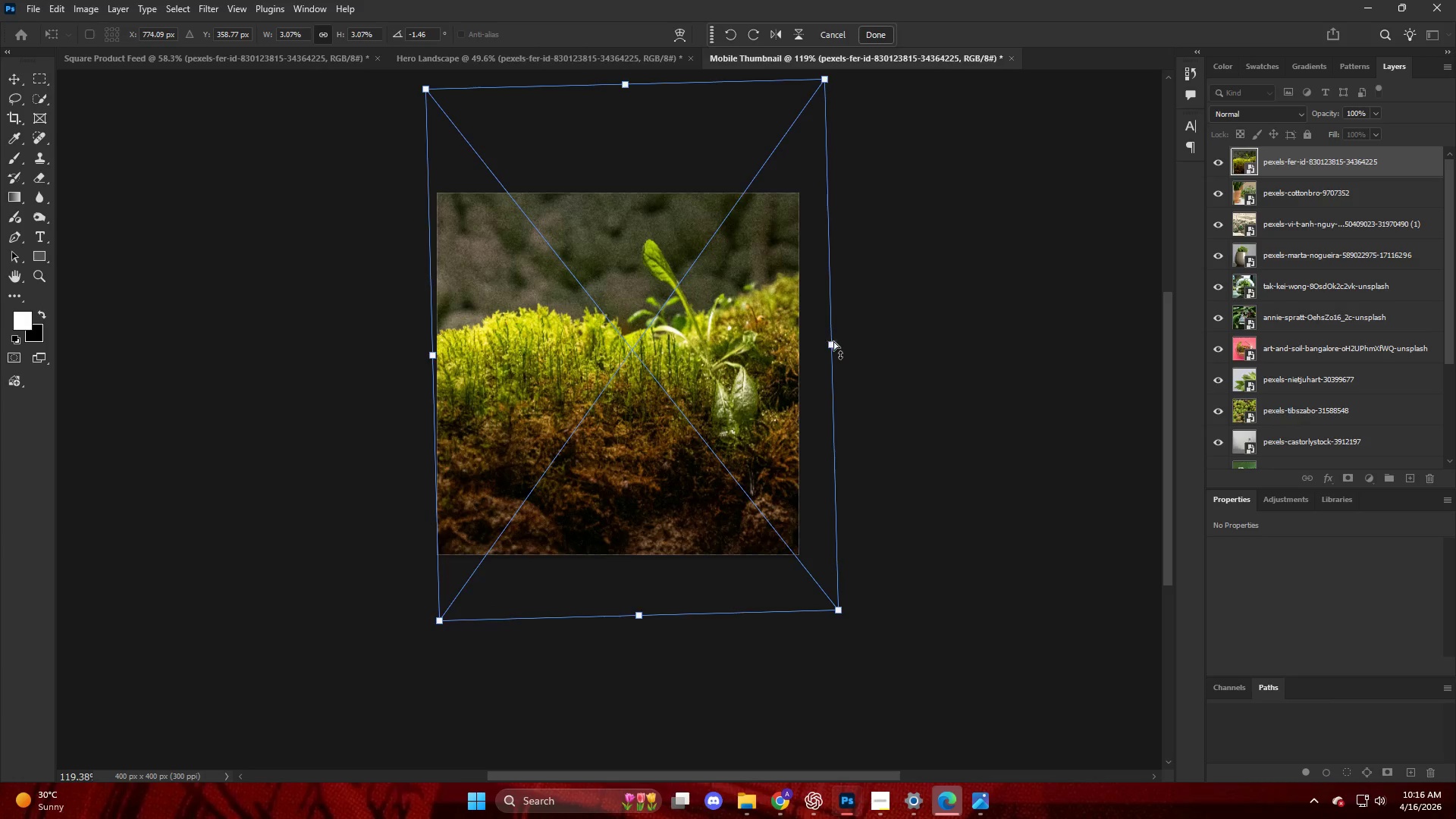 
key(Control+Z)
 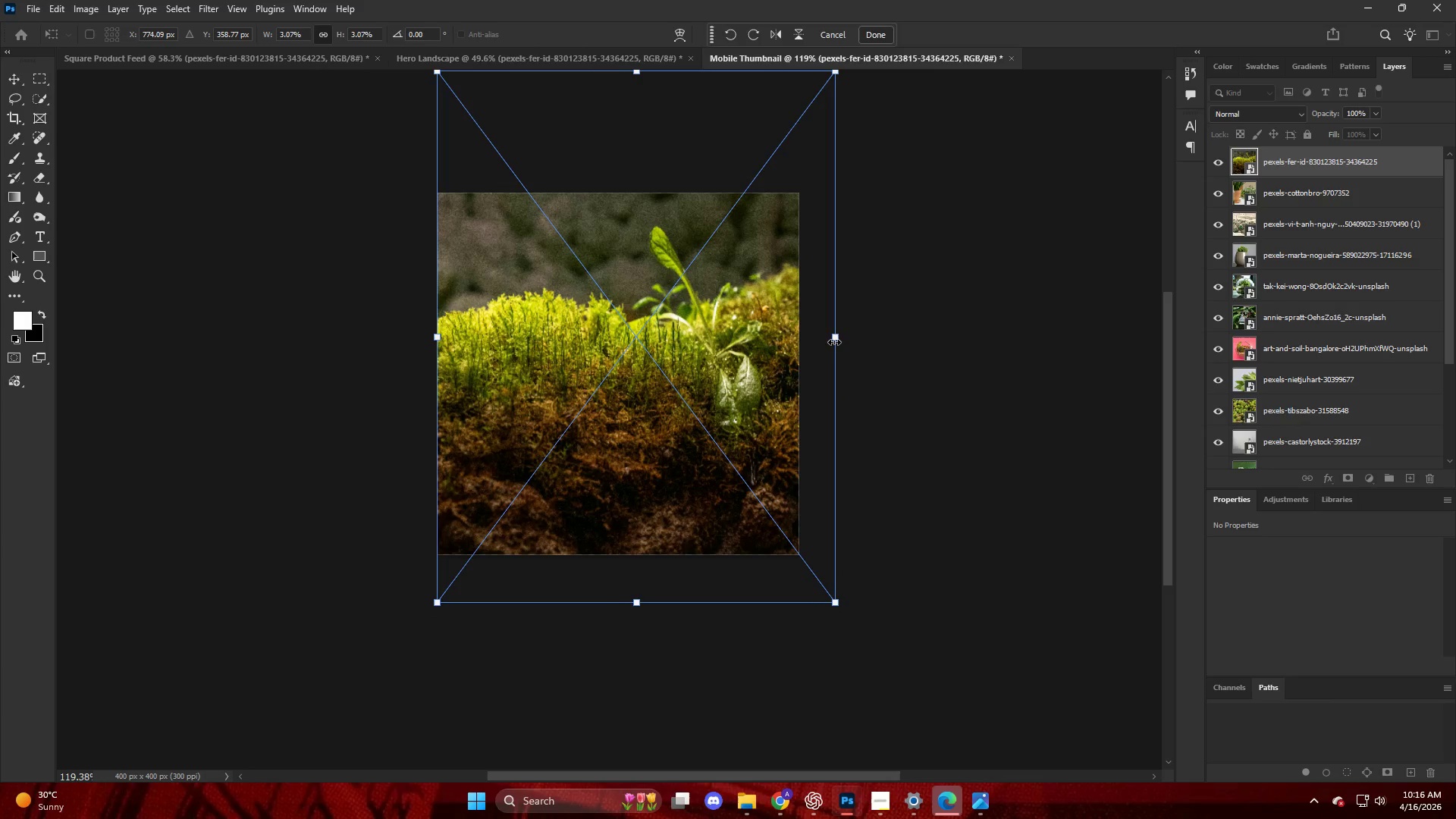 
left_click_drag(start_coordinate=[834, 341], to_coordinate=[797, 342])
 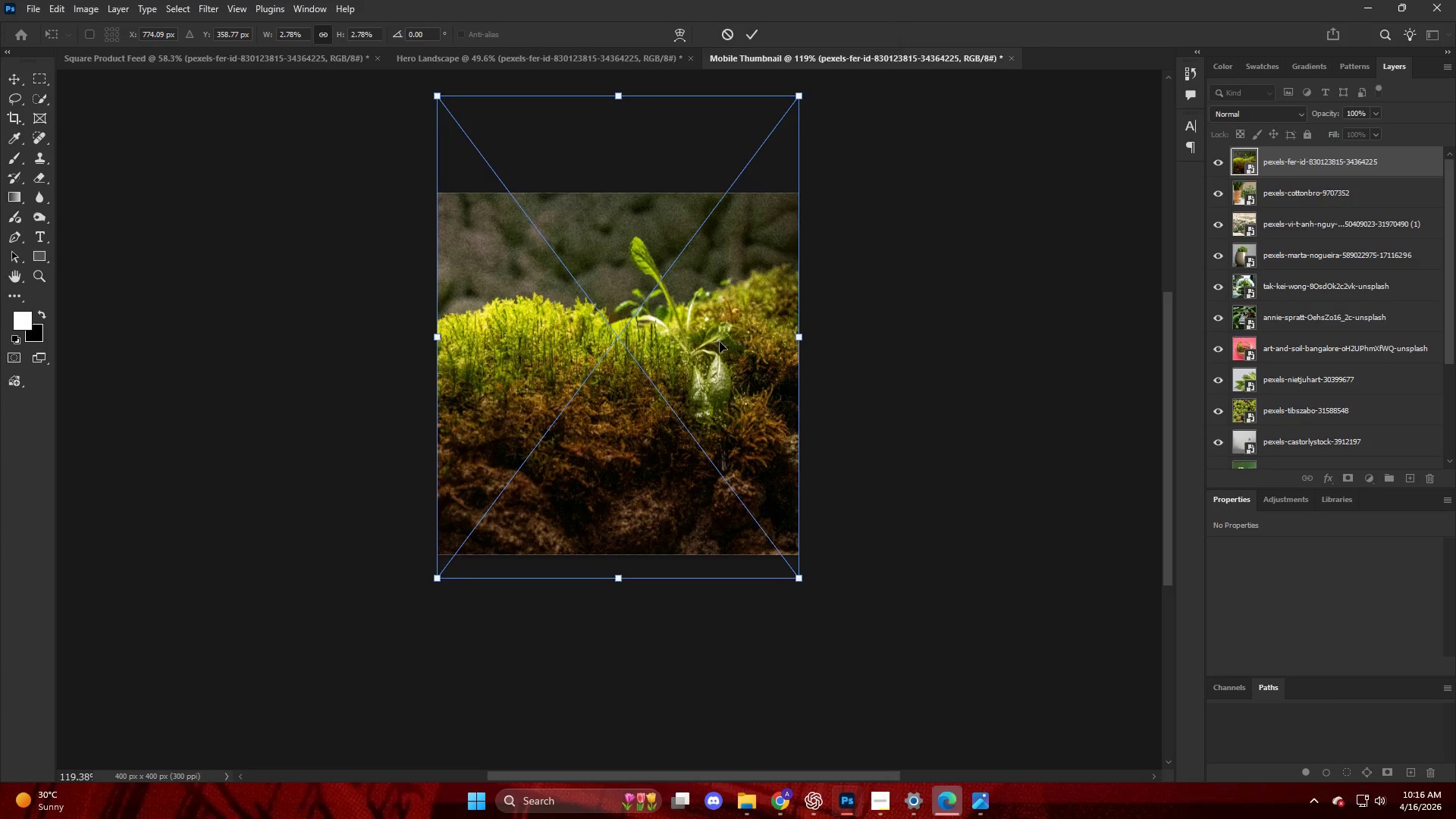 
left_click_drag(start_coordinate=[719, 341], to_coordinate=[719, 377])
 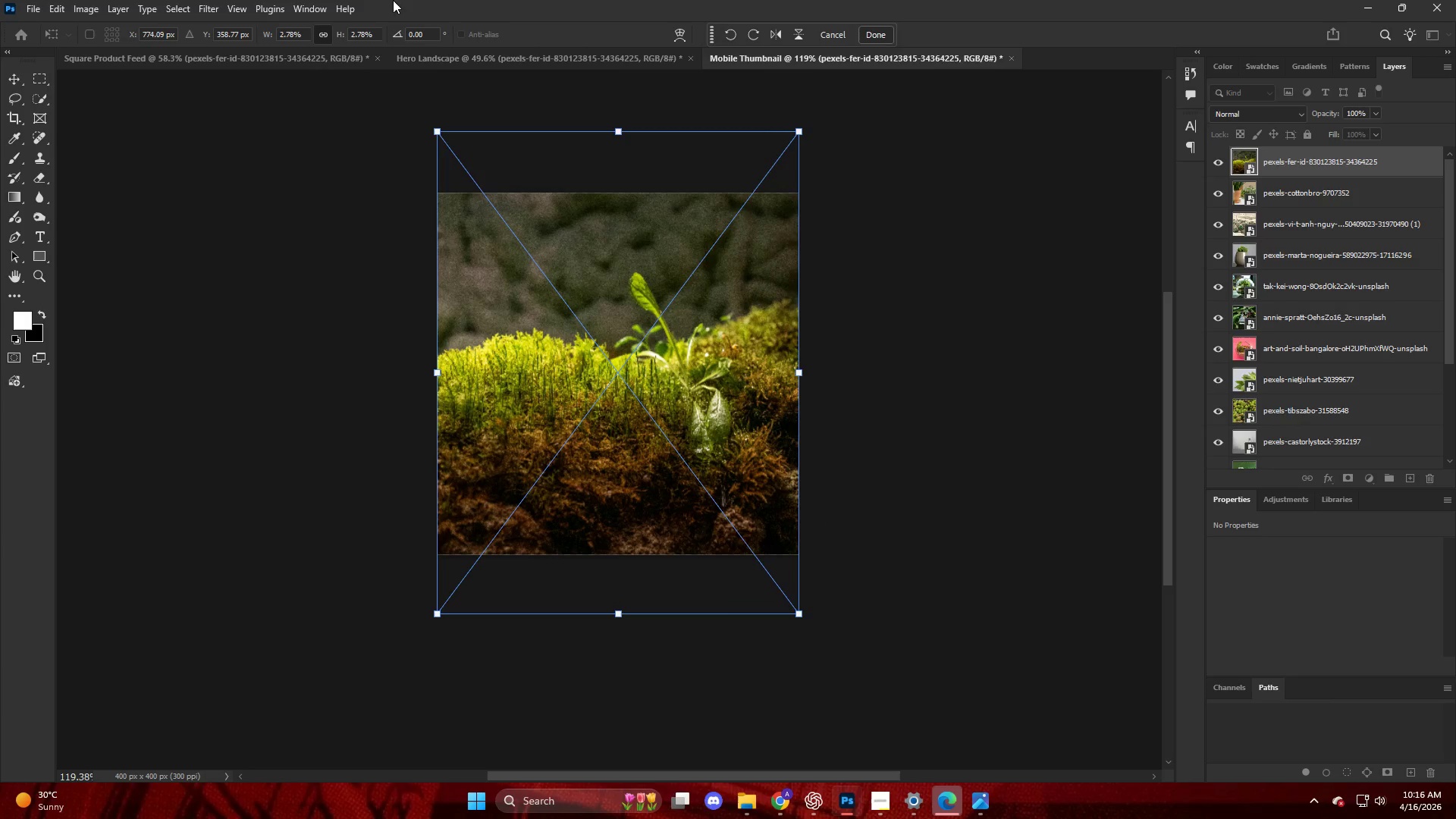 
key(NumpadEnter)
 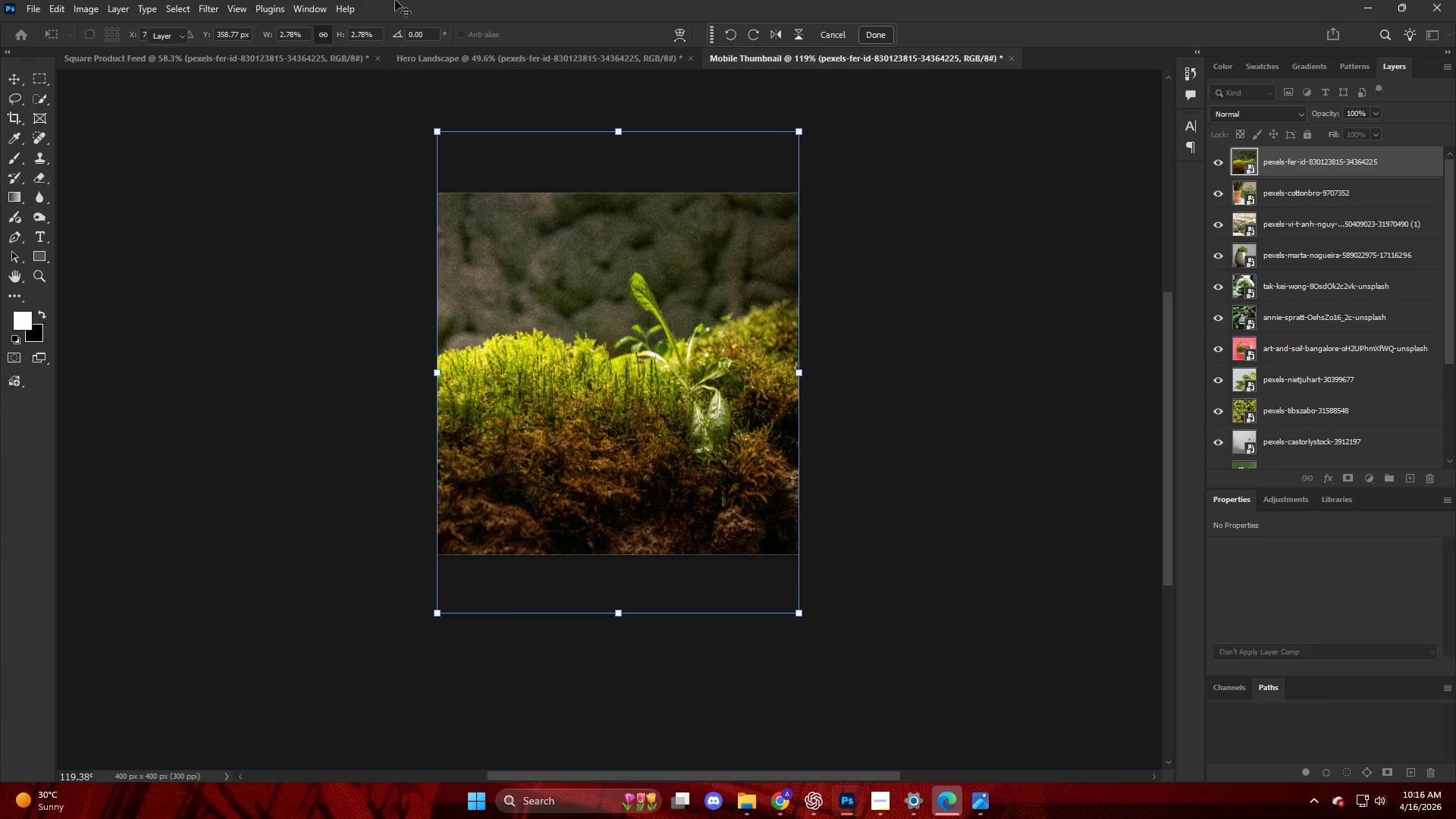 
key(Alt+Control+Shift+W)
 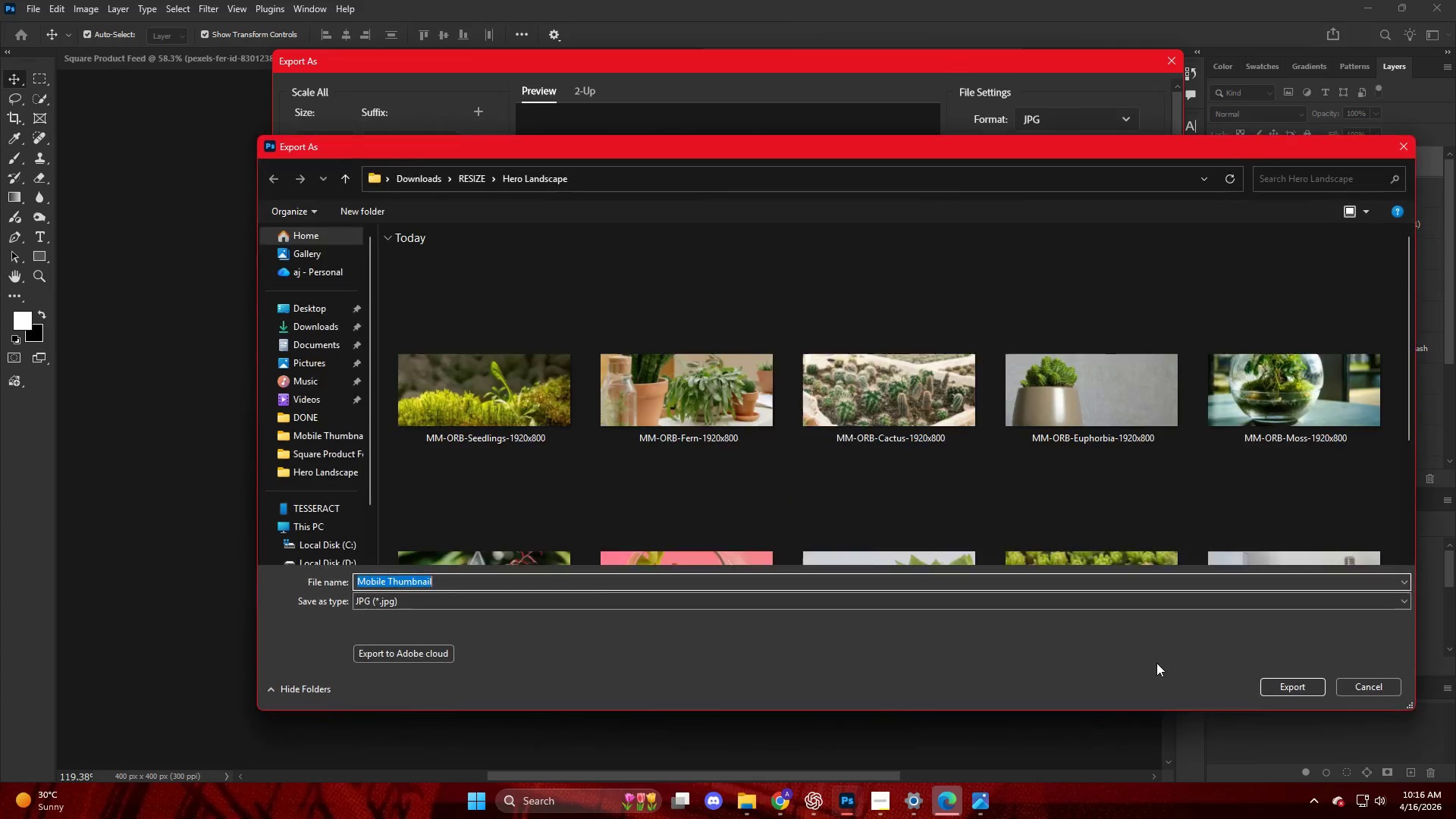 
left_click([476, 172])
 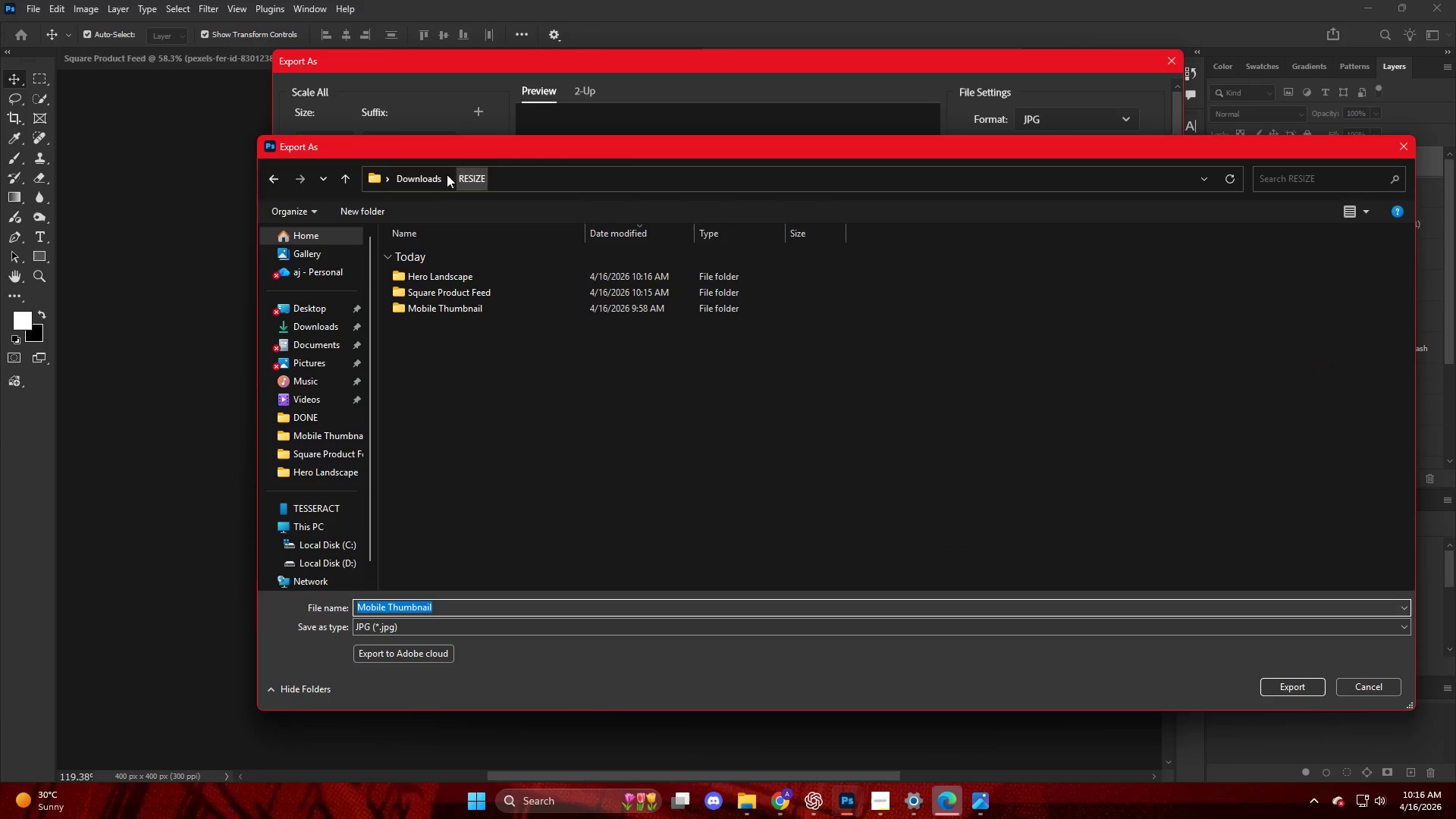 
mouse_move([582, 290])
 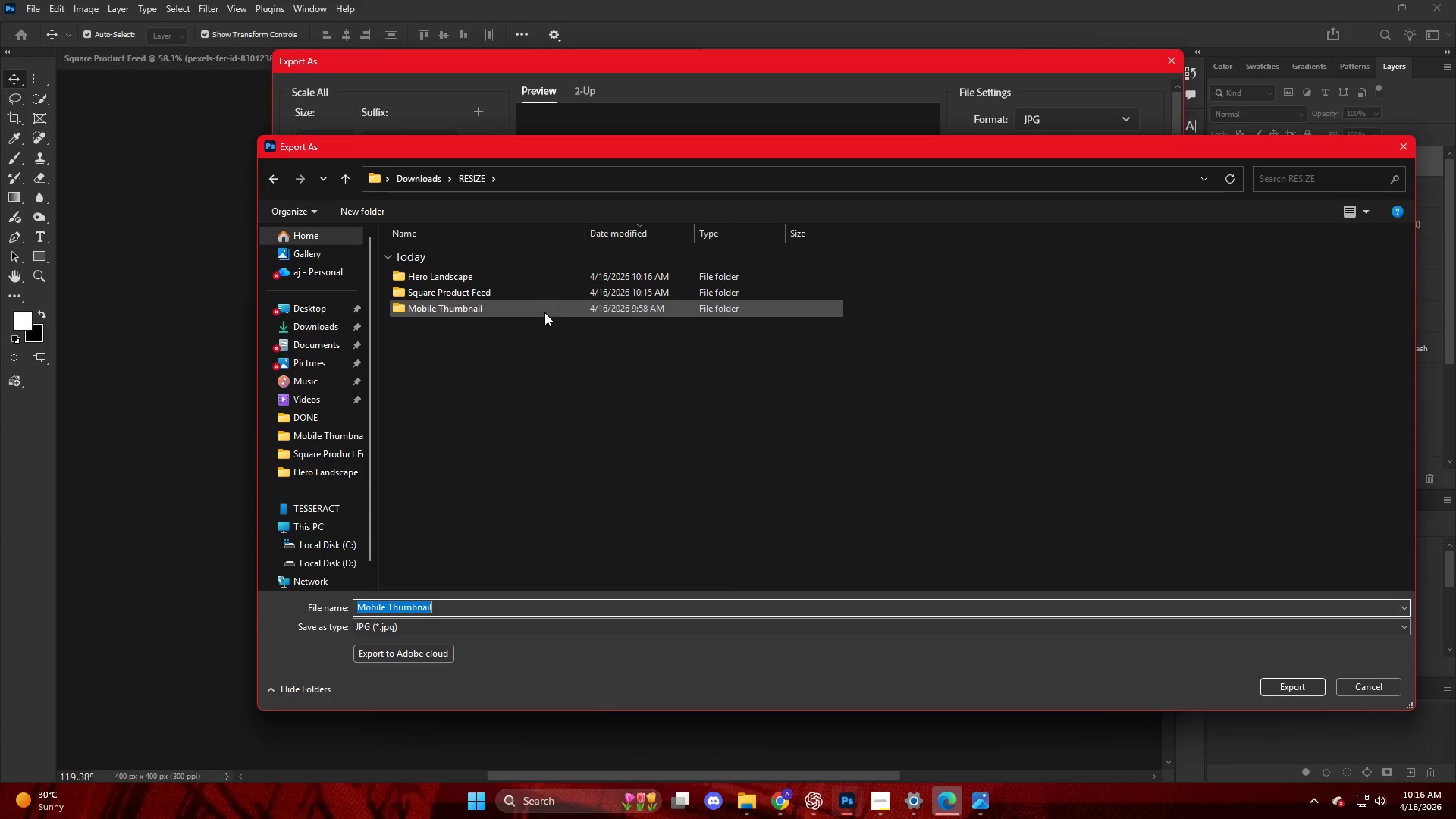 
wait(9.76)
 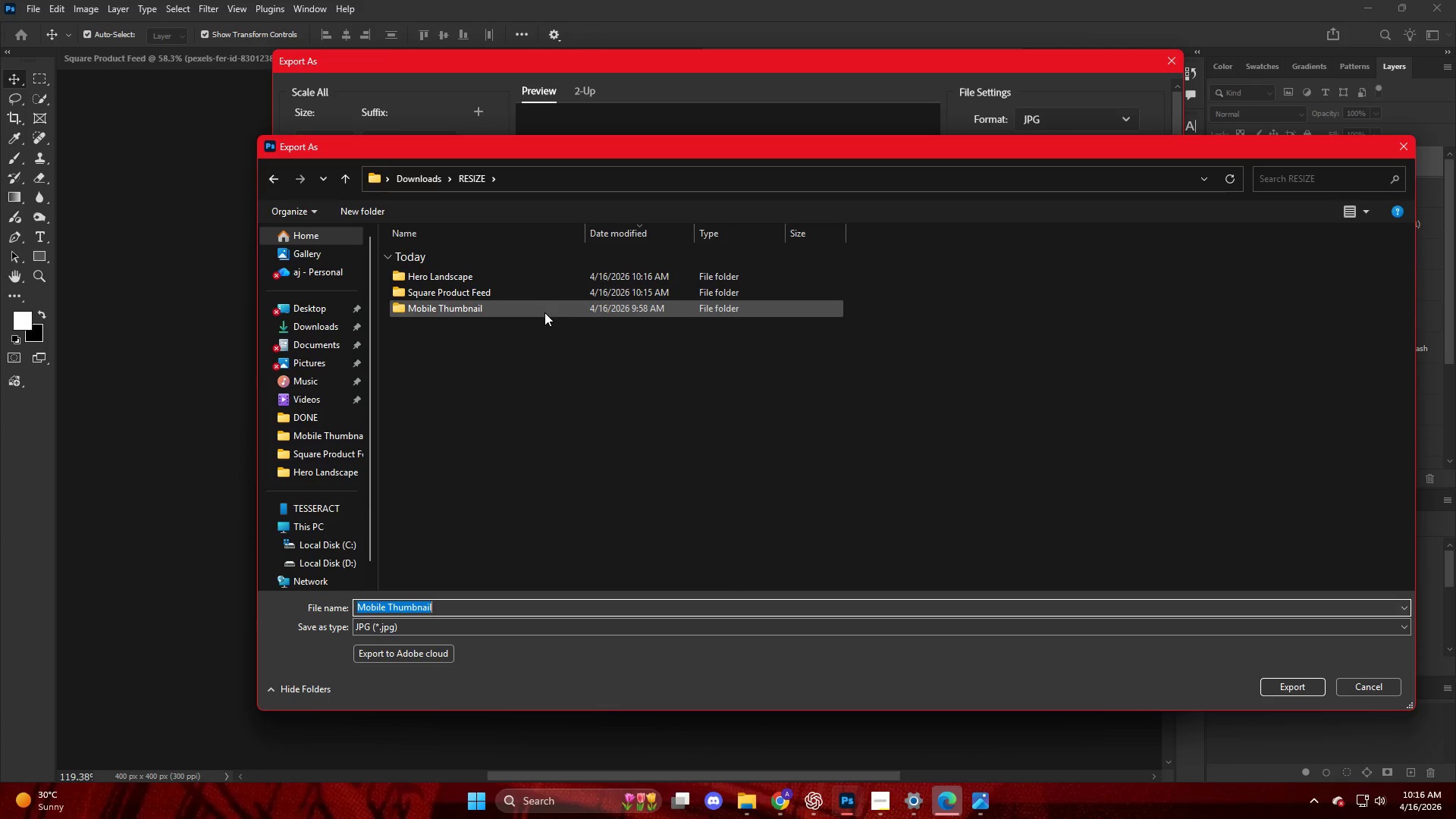 
double_click([544, 312])
 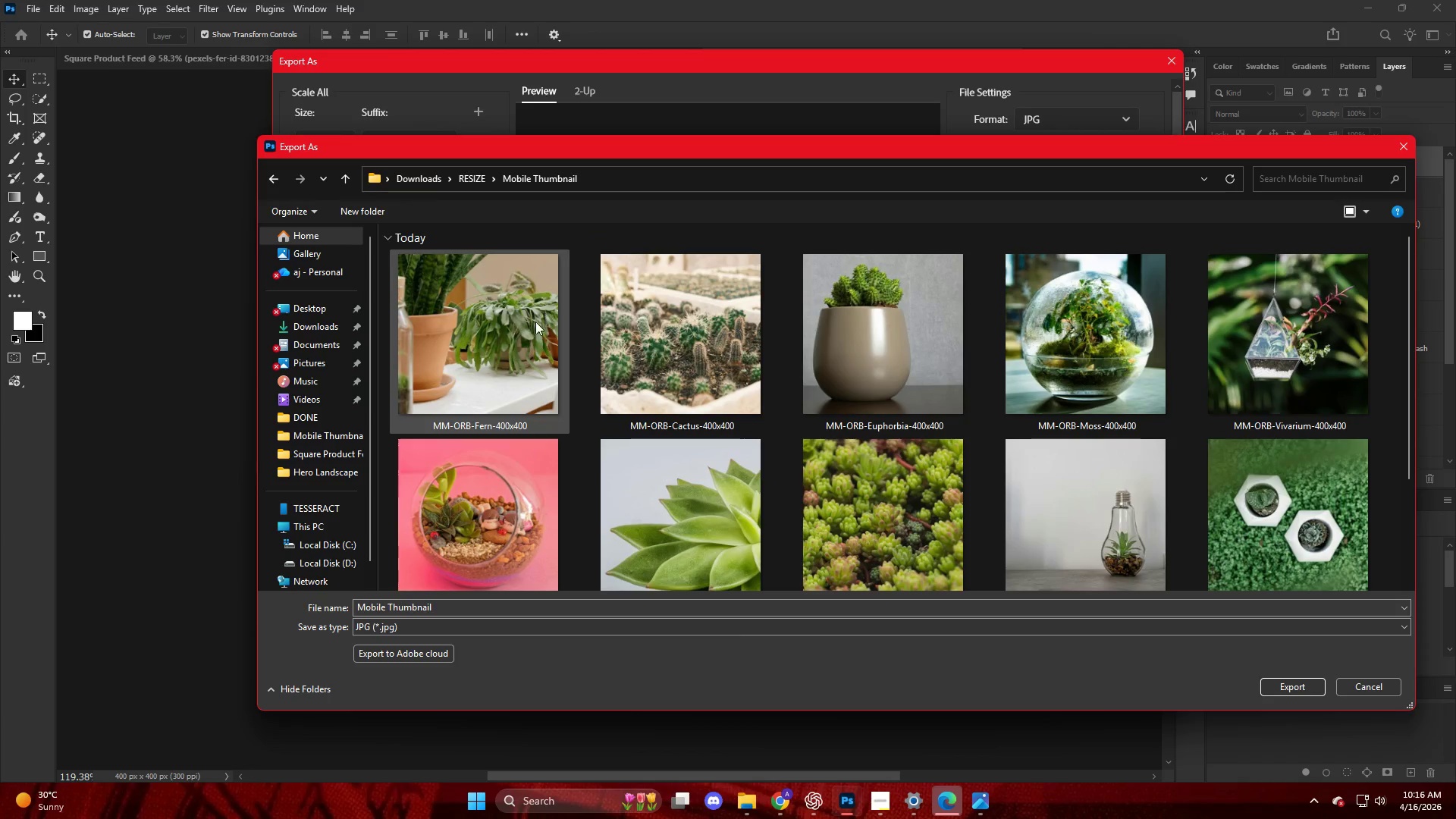 
left_click([524, 325])
 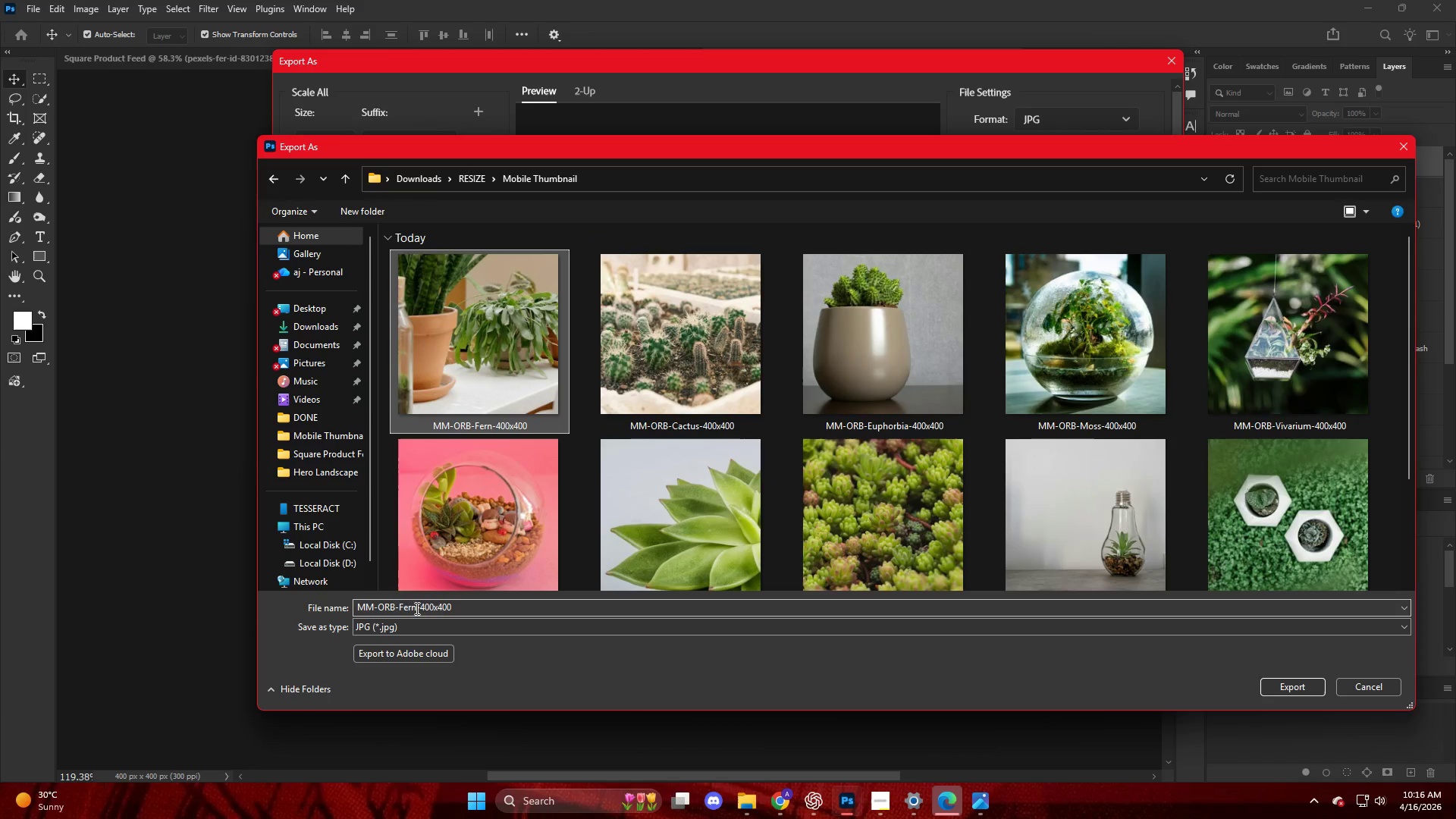 
double_click([416, 608])
 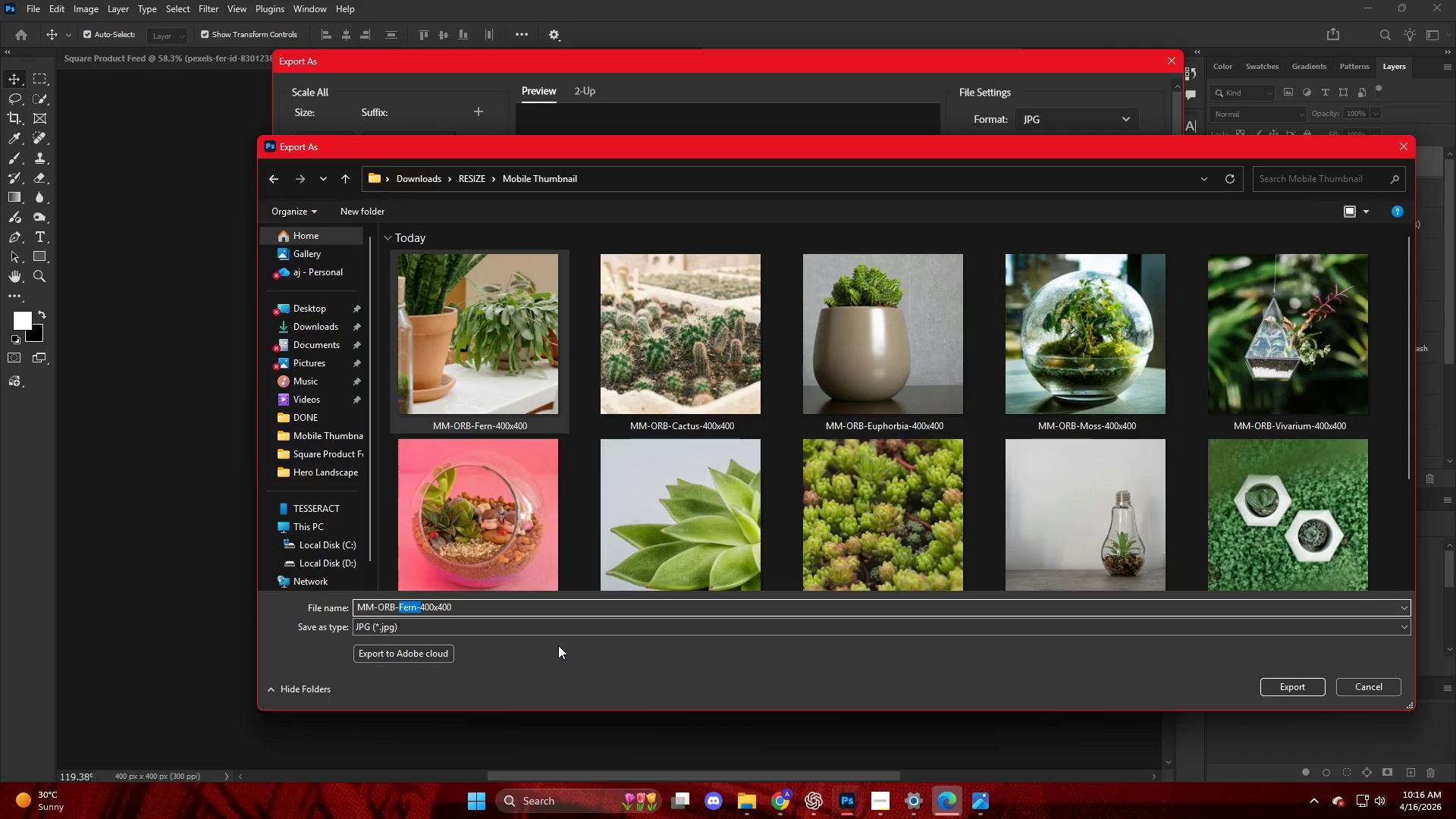 
key(ArrowRight)
 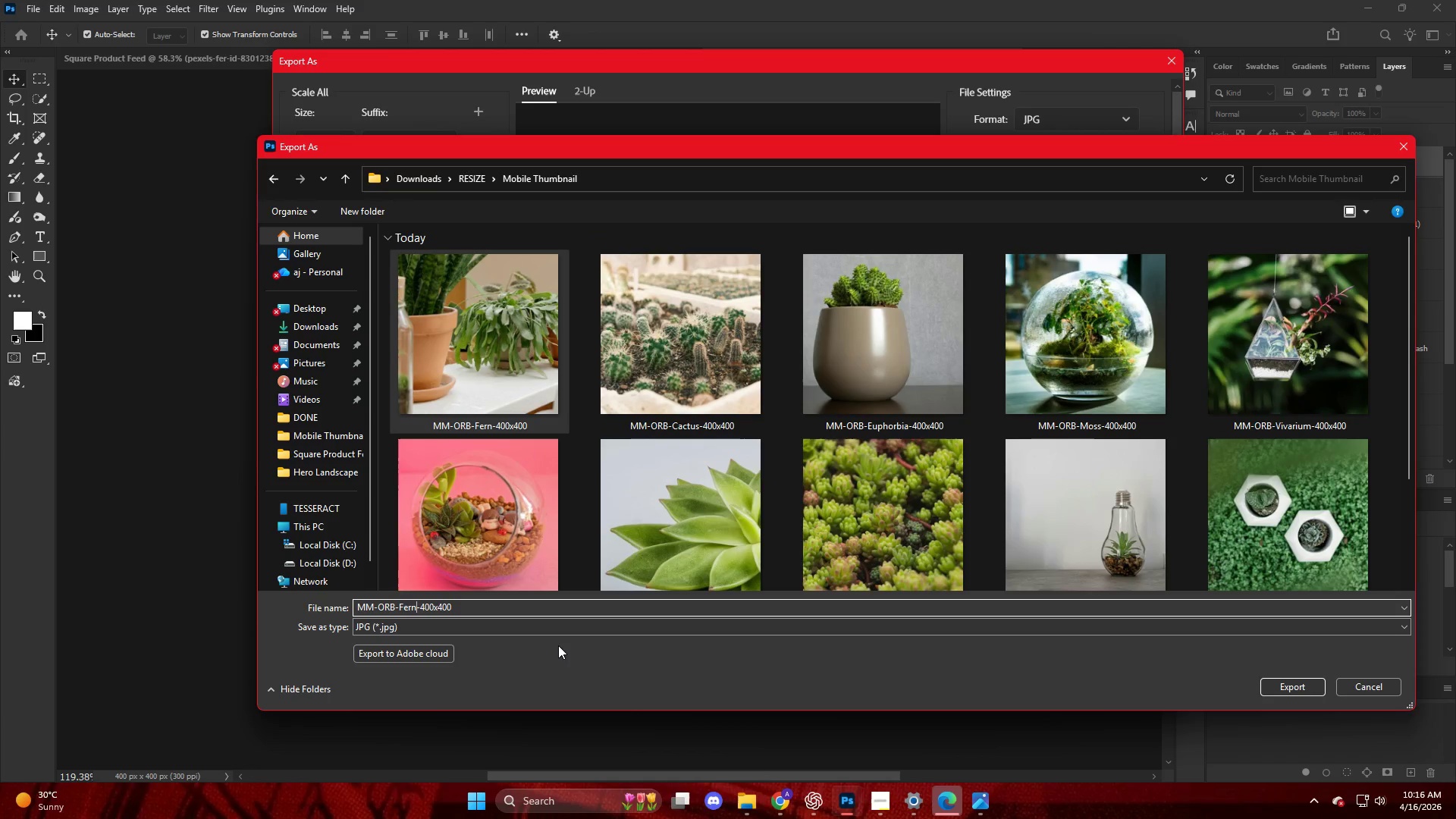 
key(ArrowLeft)
 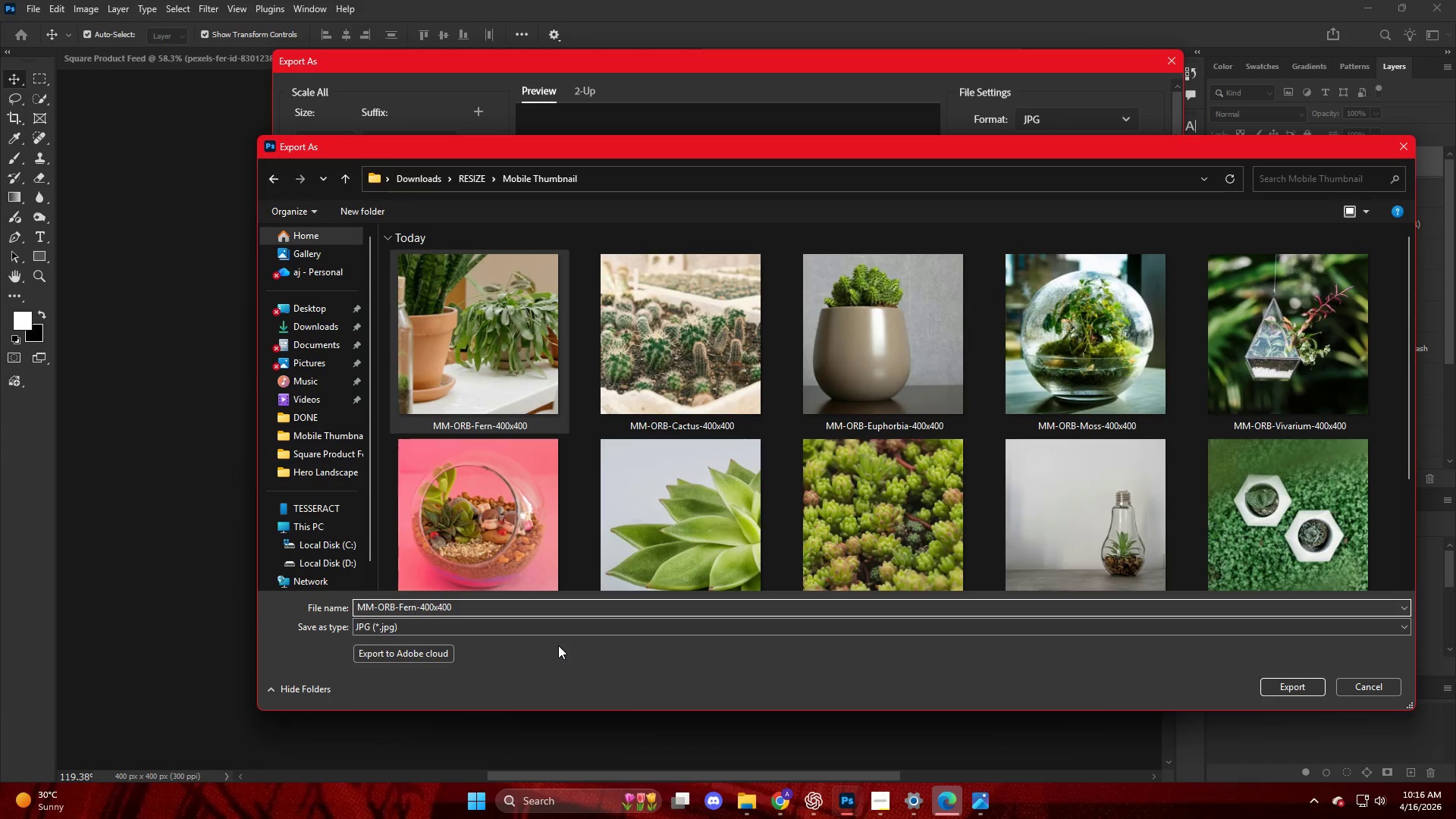 
key(Backspace)
key(Backspace)
key(Backspace)
key(Backspace)
type(seedl)
key(Backspace)
key(Backspace)
key(Backspace)
key(Backspace)
key(Backspace)
type(Seedlings)
 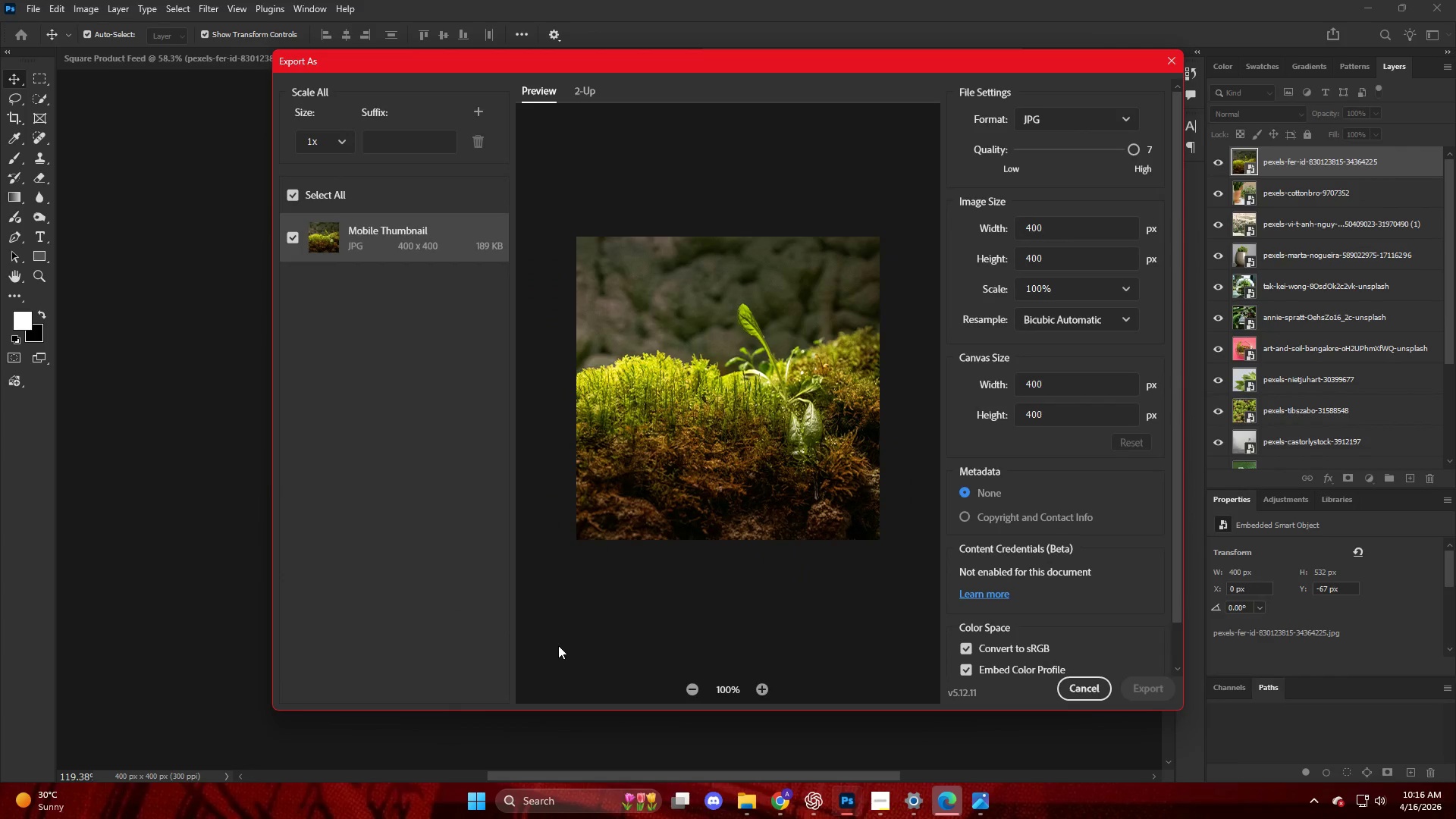 
 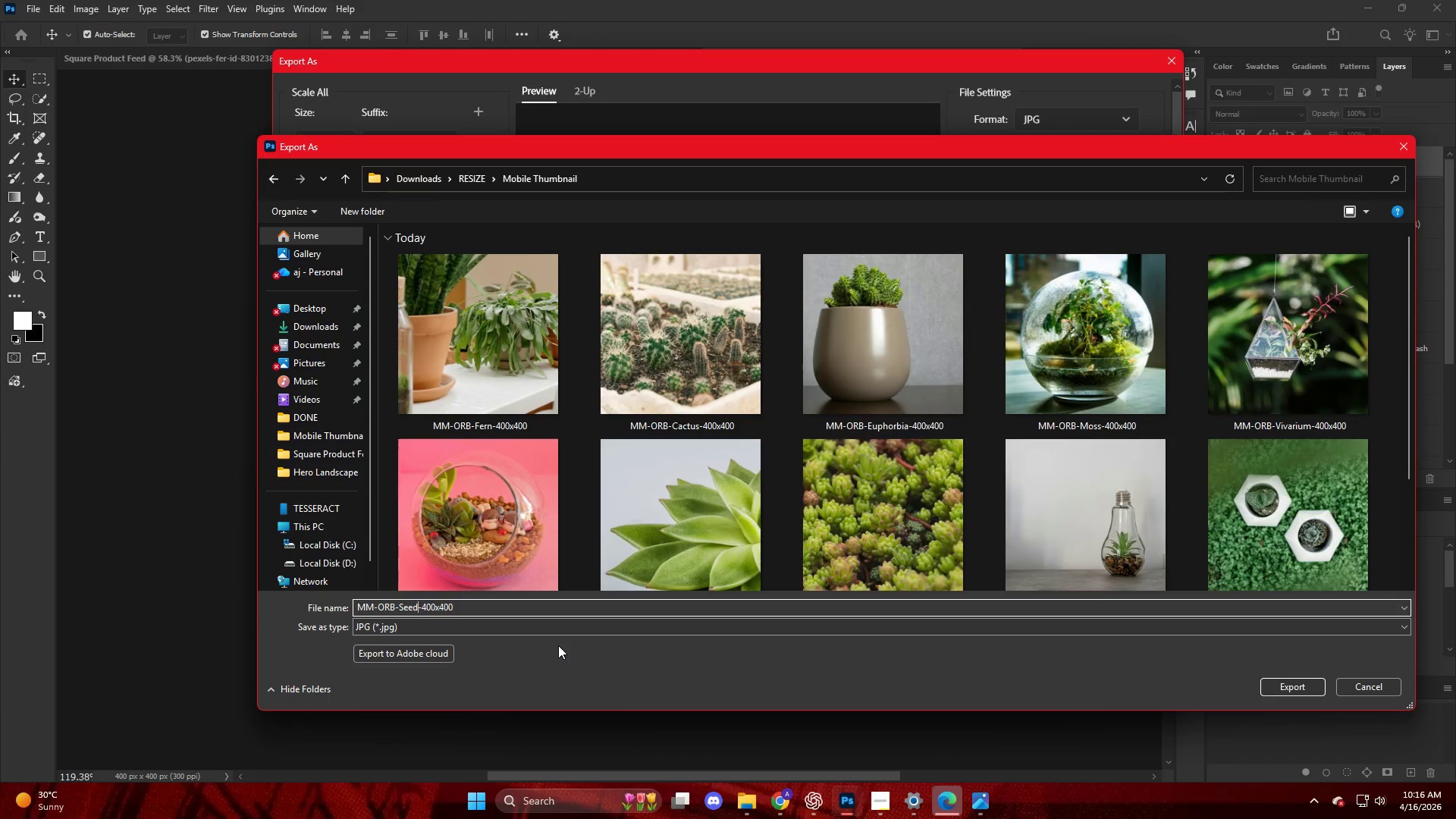 
key(Enter)
 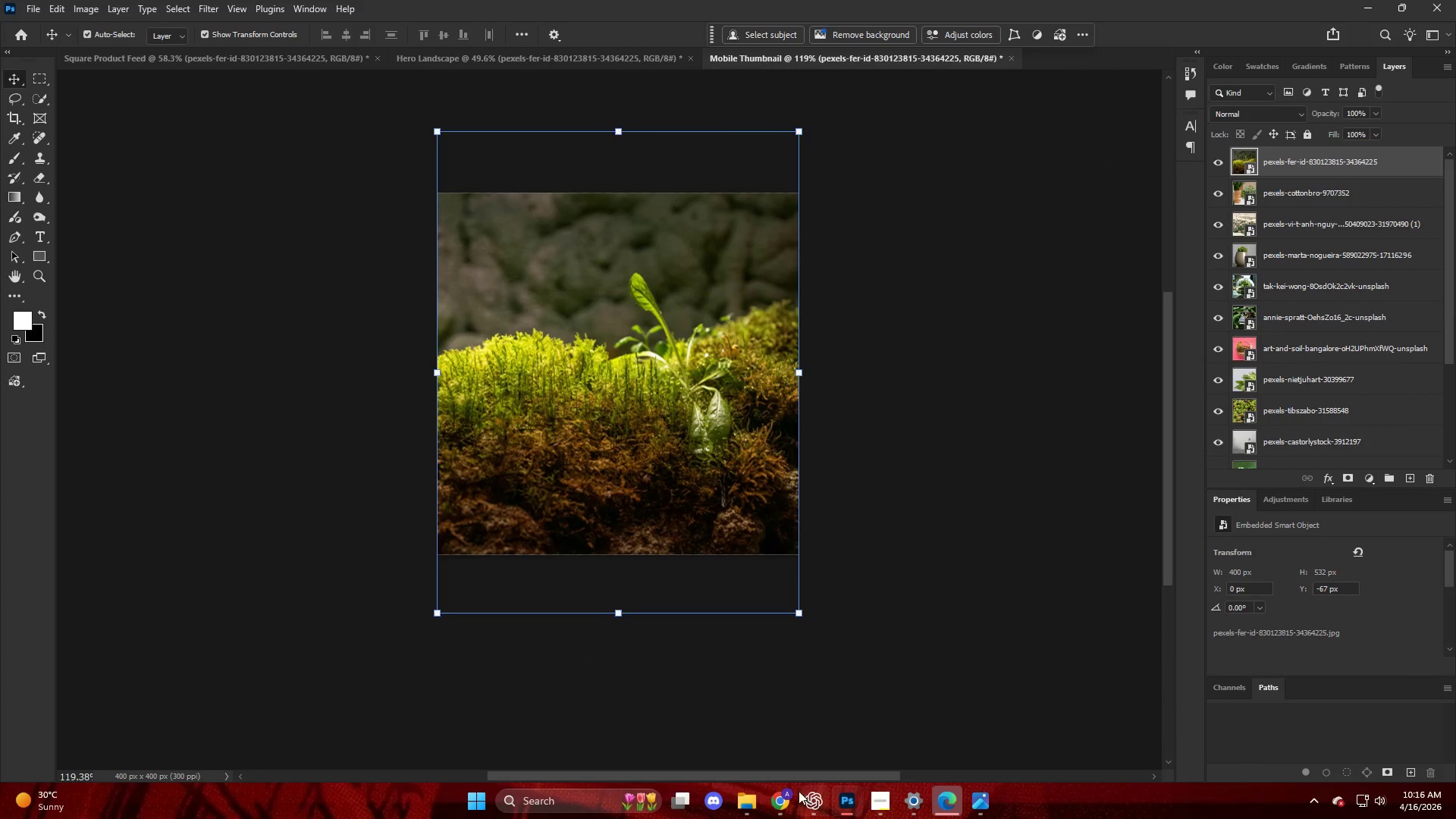 
left_click([745, 805])
 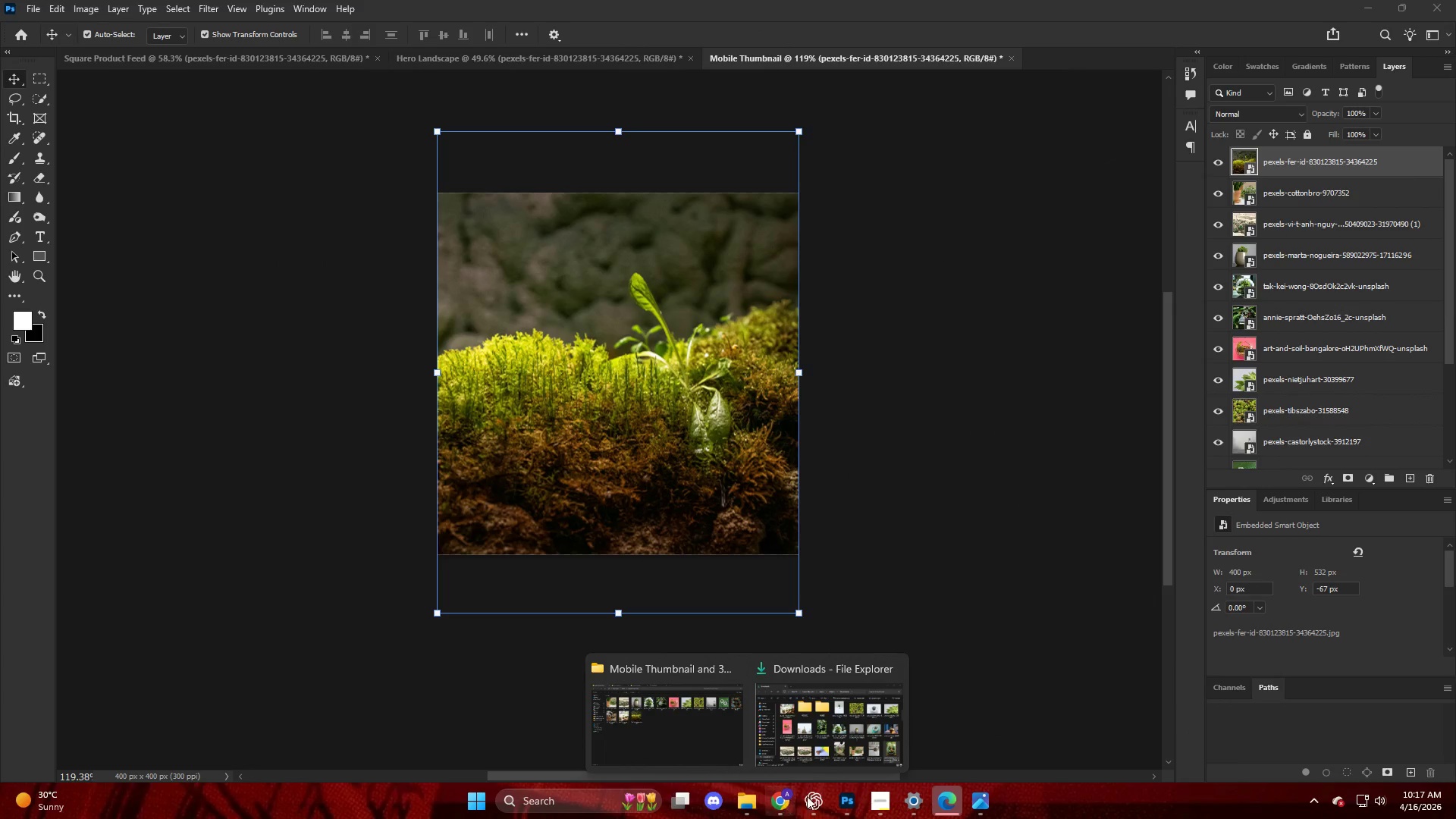 
left_click([777, 802])
 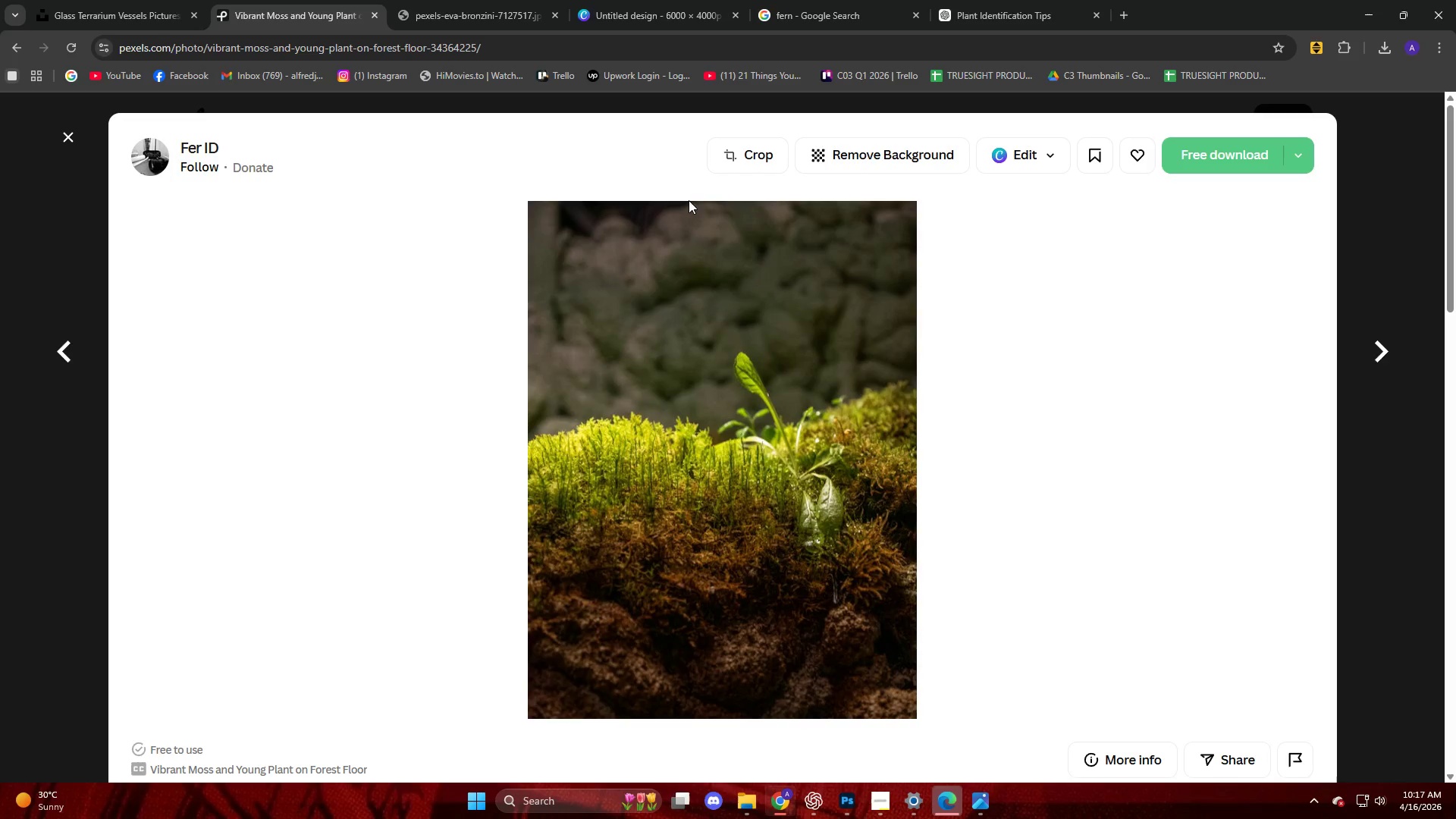 
left_click([874, 798])